 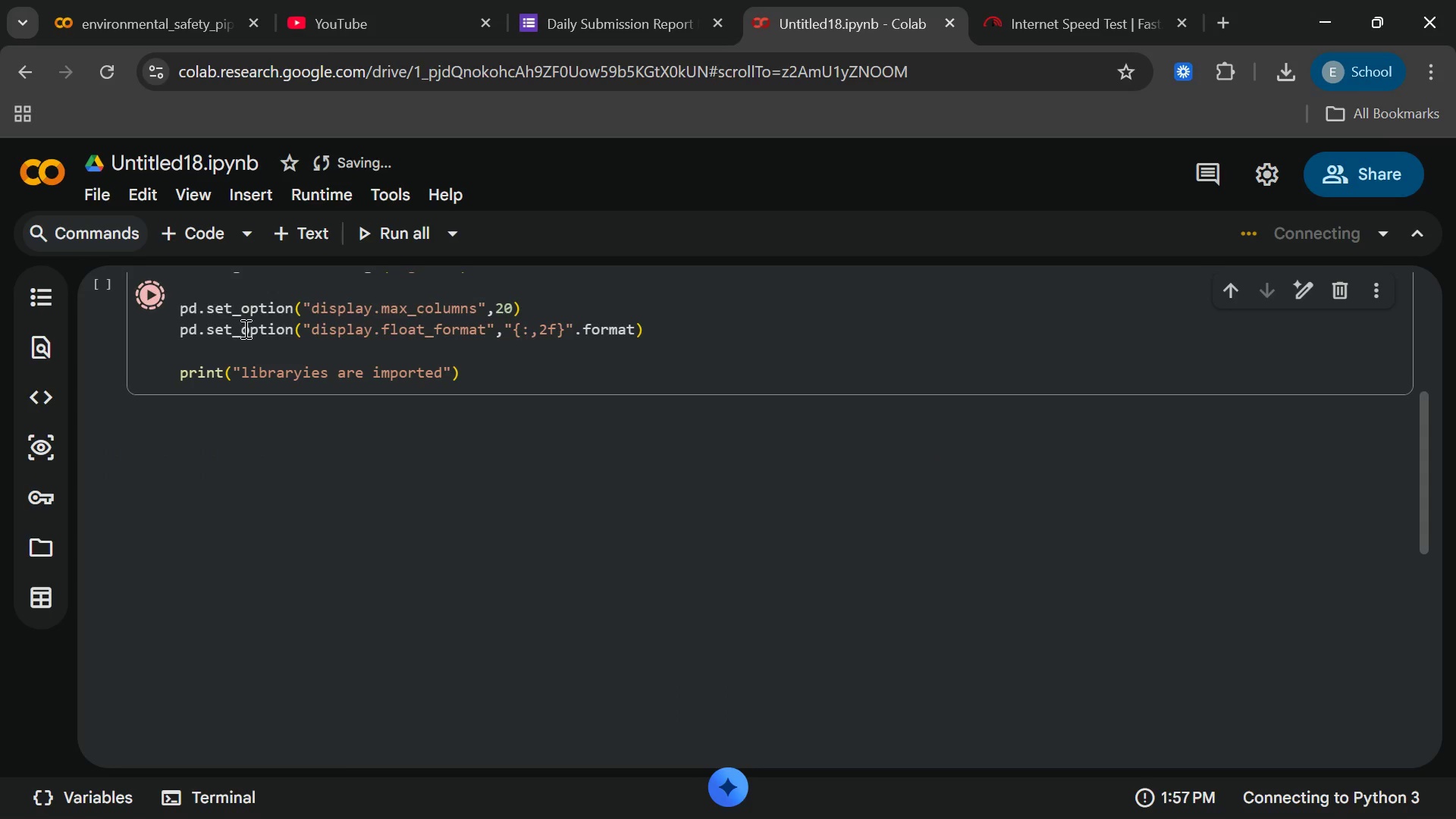 
scroll: coordinate [293, 354], scroll_direction: up, amount: 1.0
 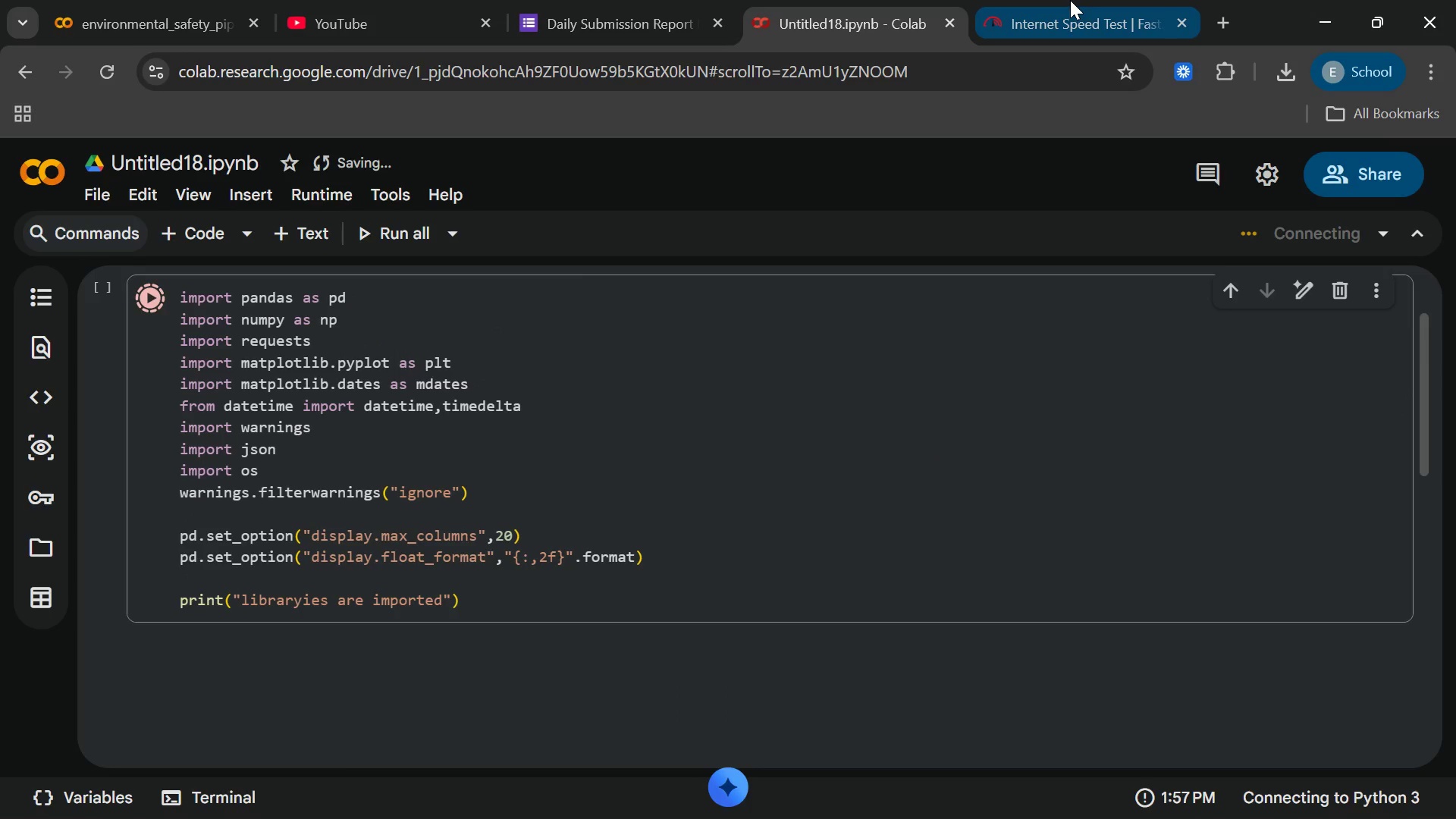 
wait(5.29)
 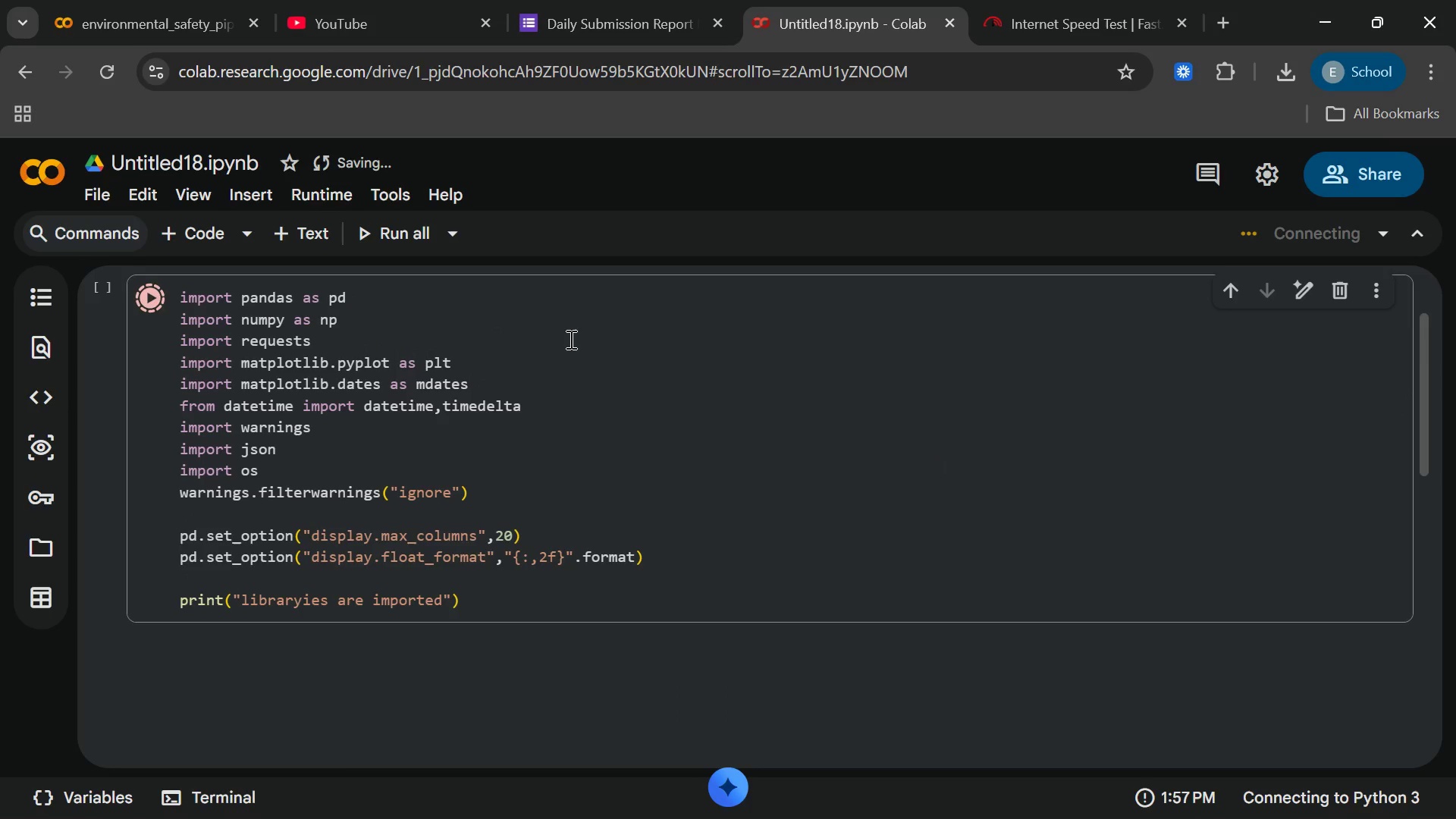 
left_click([896, 478])
 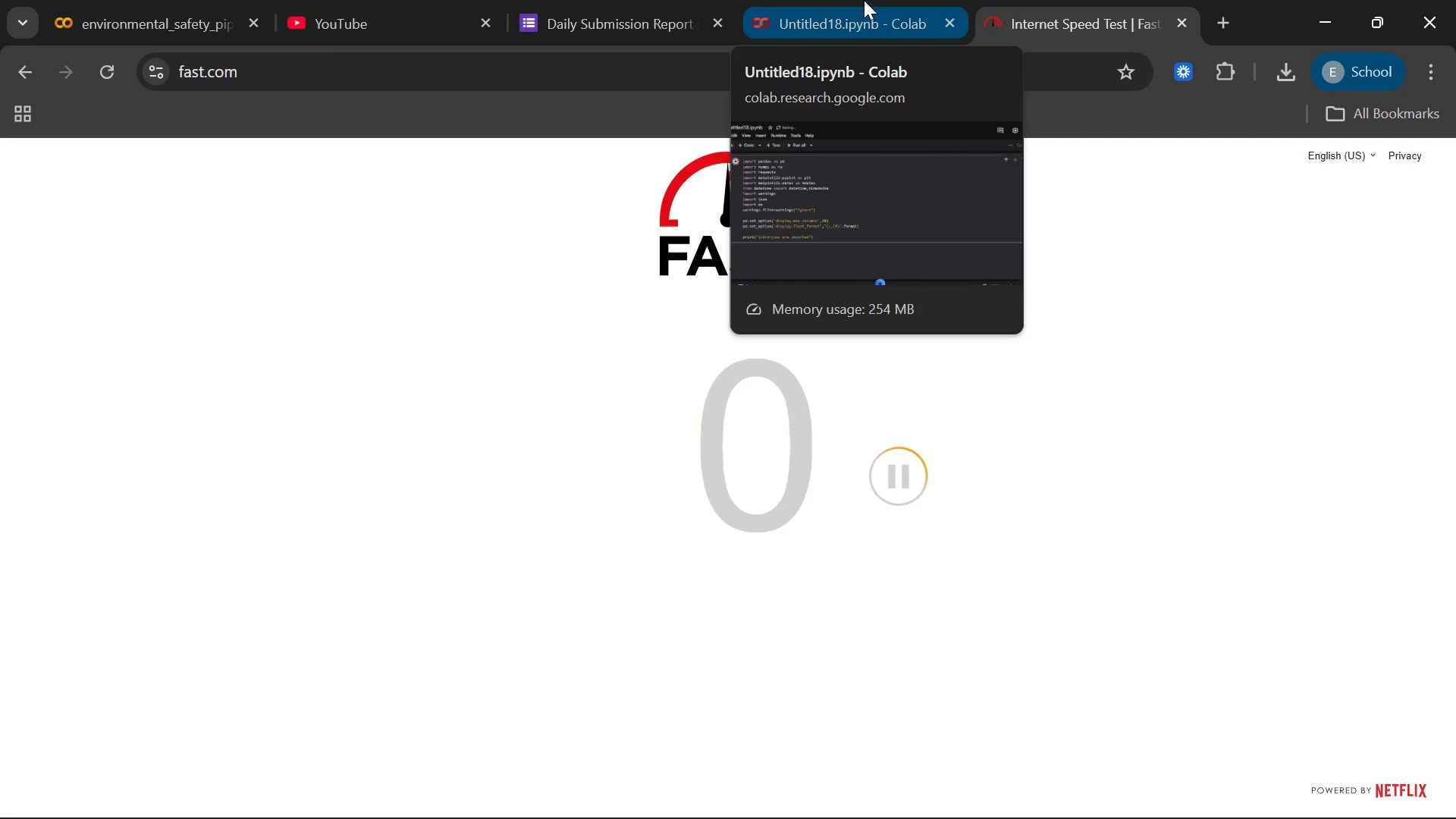 
left_click([864, 0])
 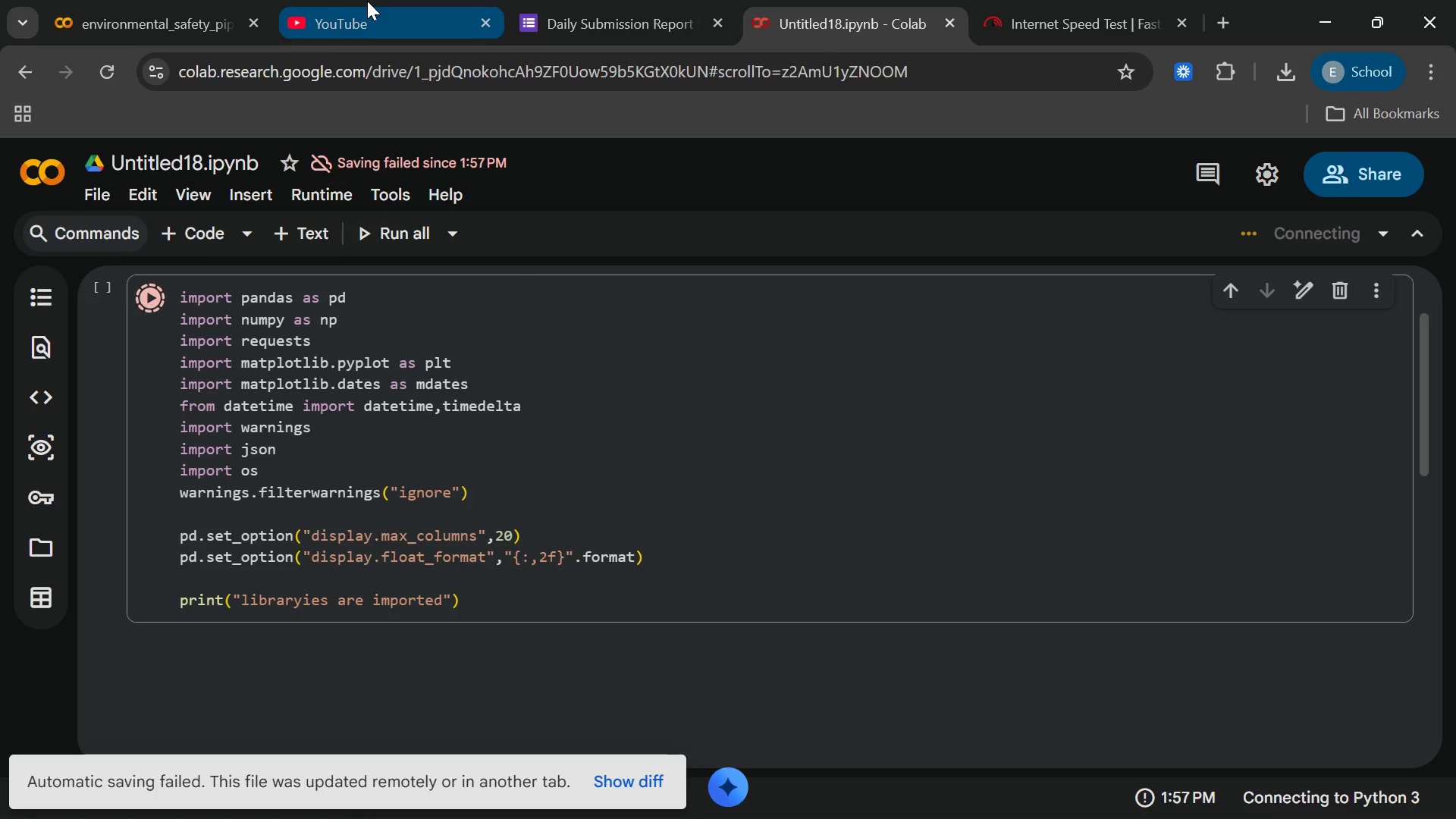 
wait(10.5)
 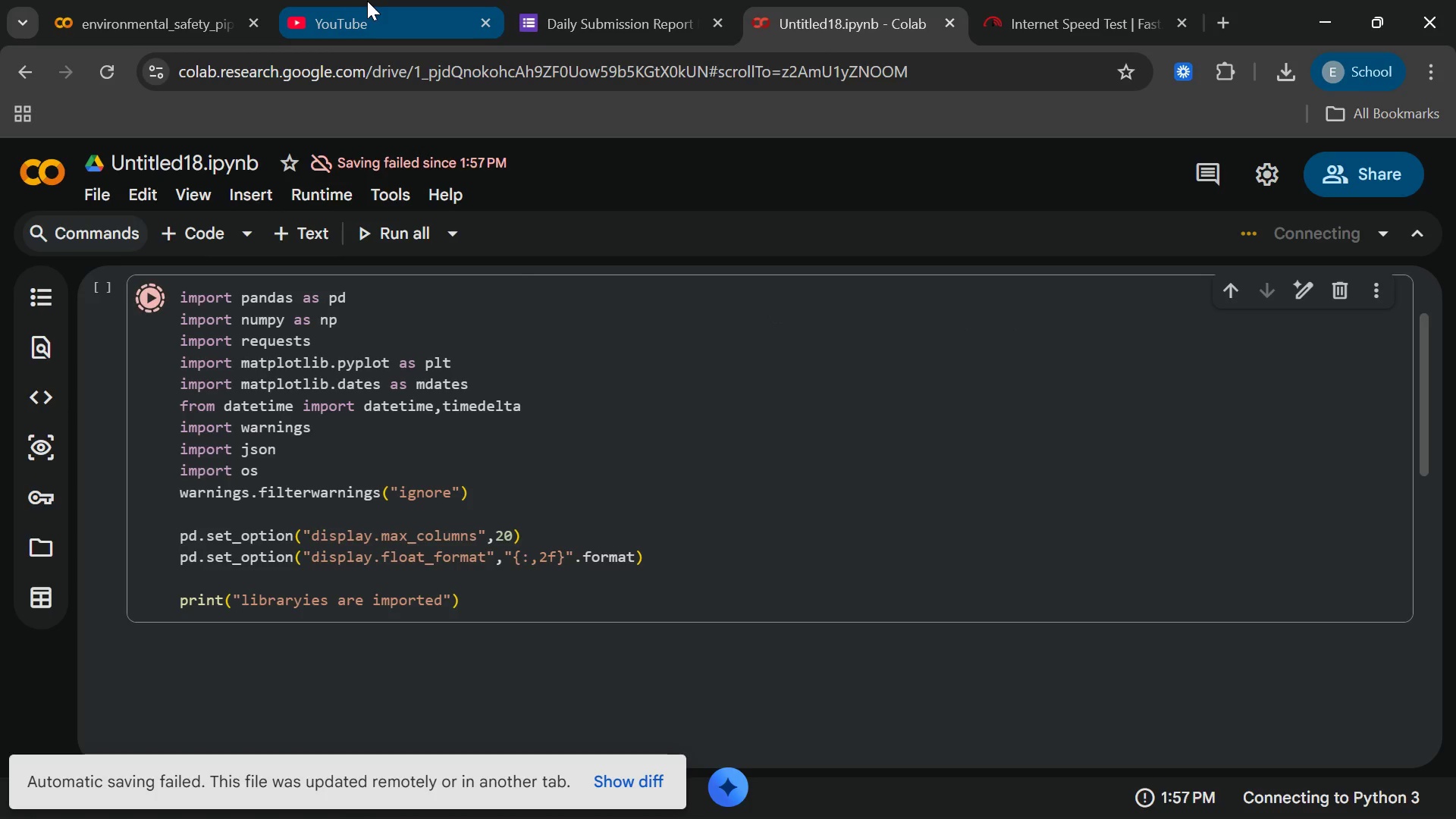 
left_click([202, 242])
 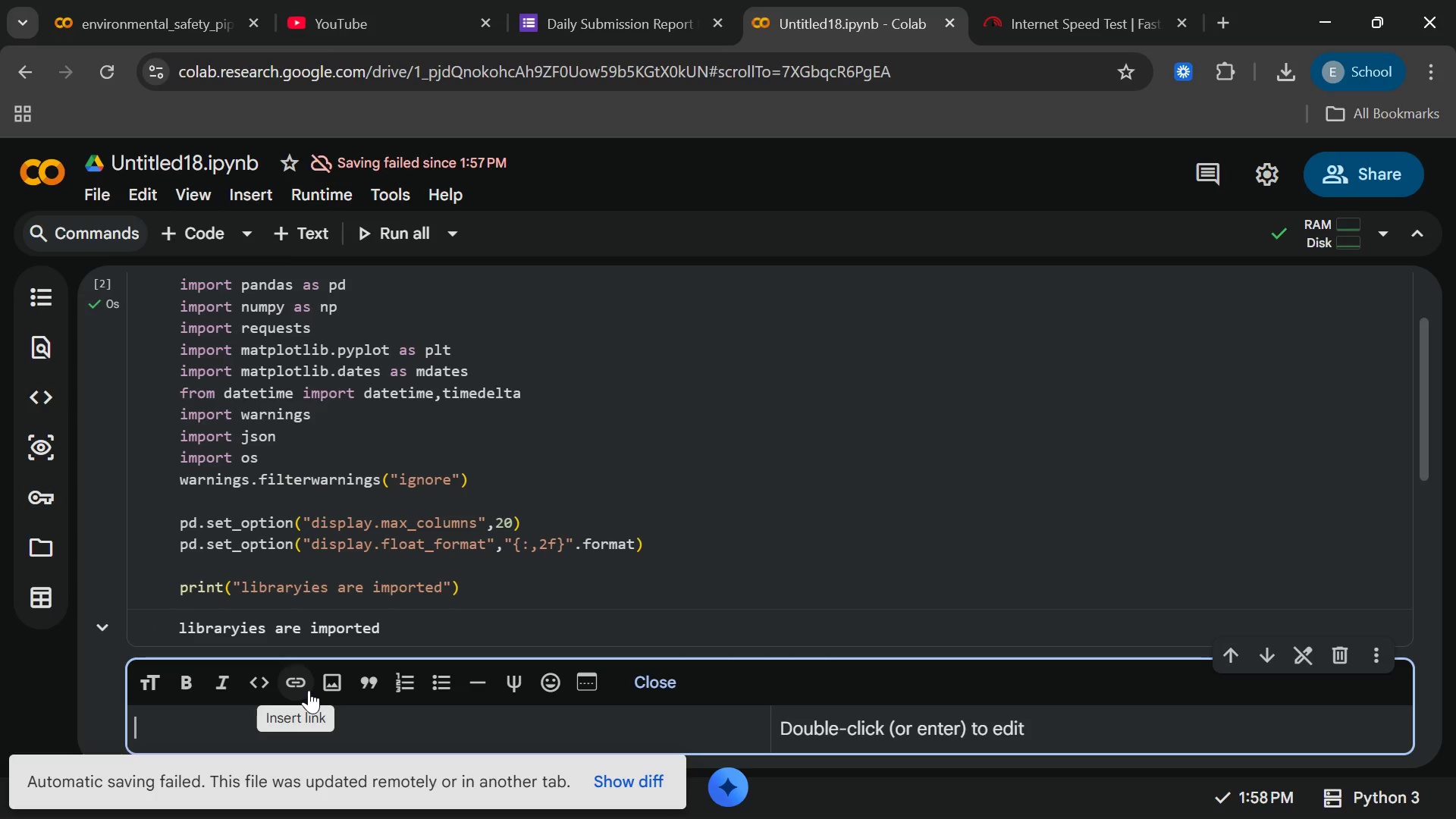 
wait(15.55)
 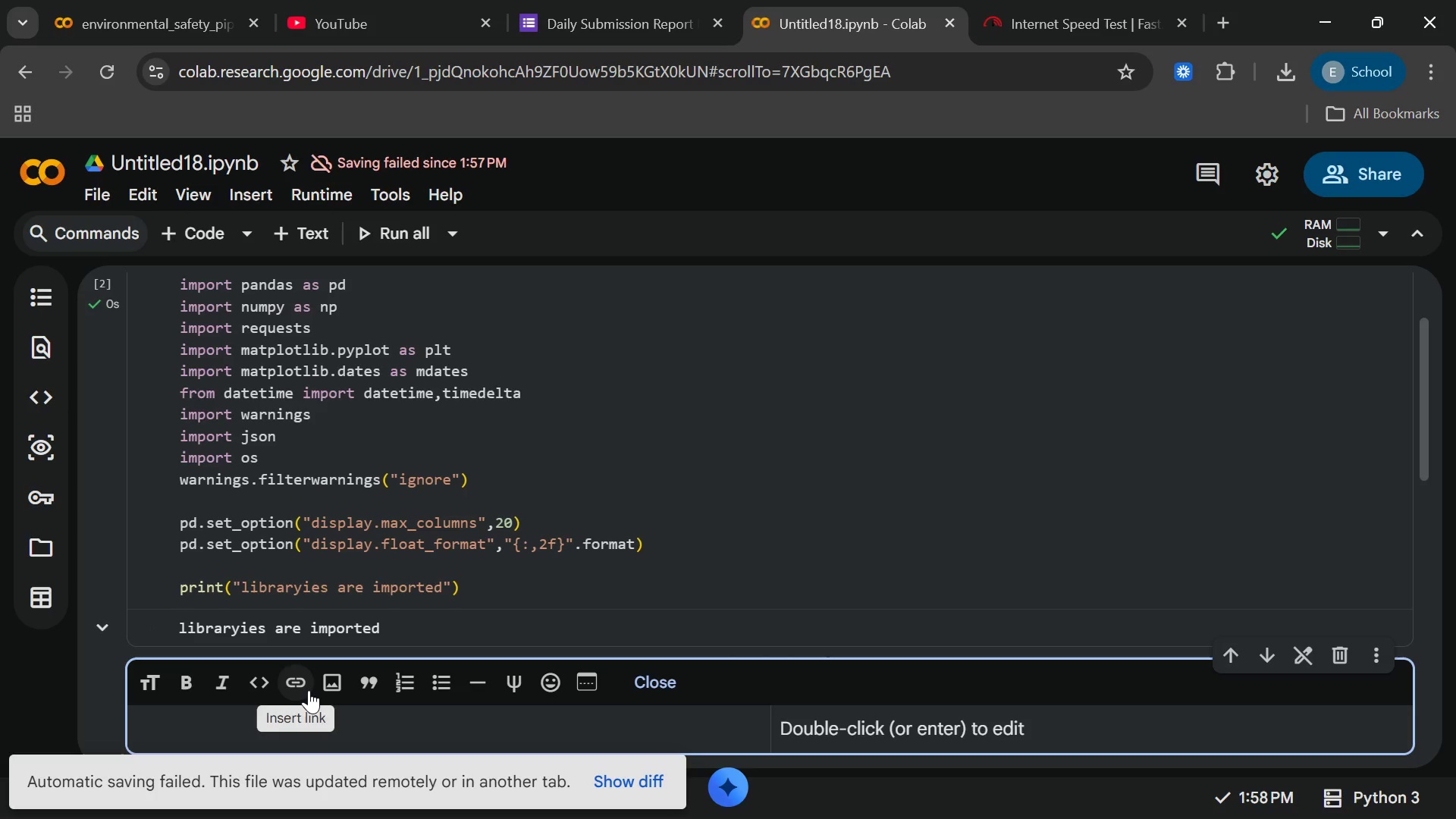 
type(## dta)
key(Backspace)
key(Backspace)
key(Backspace)
type(Data ingestion)
 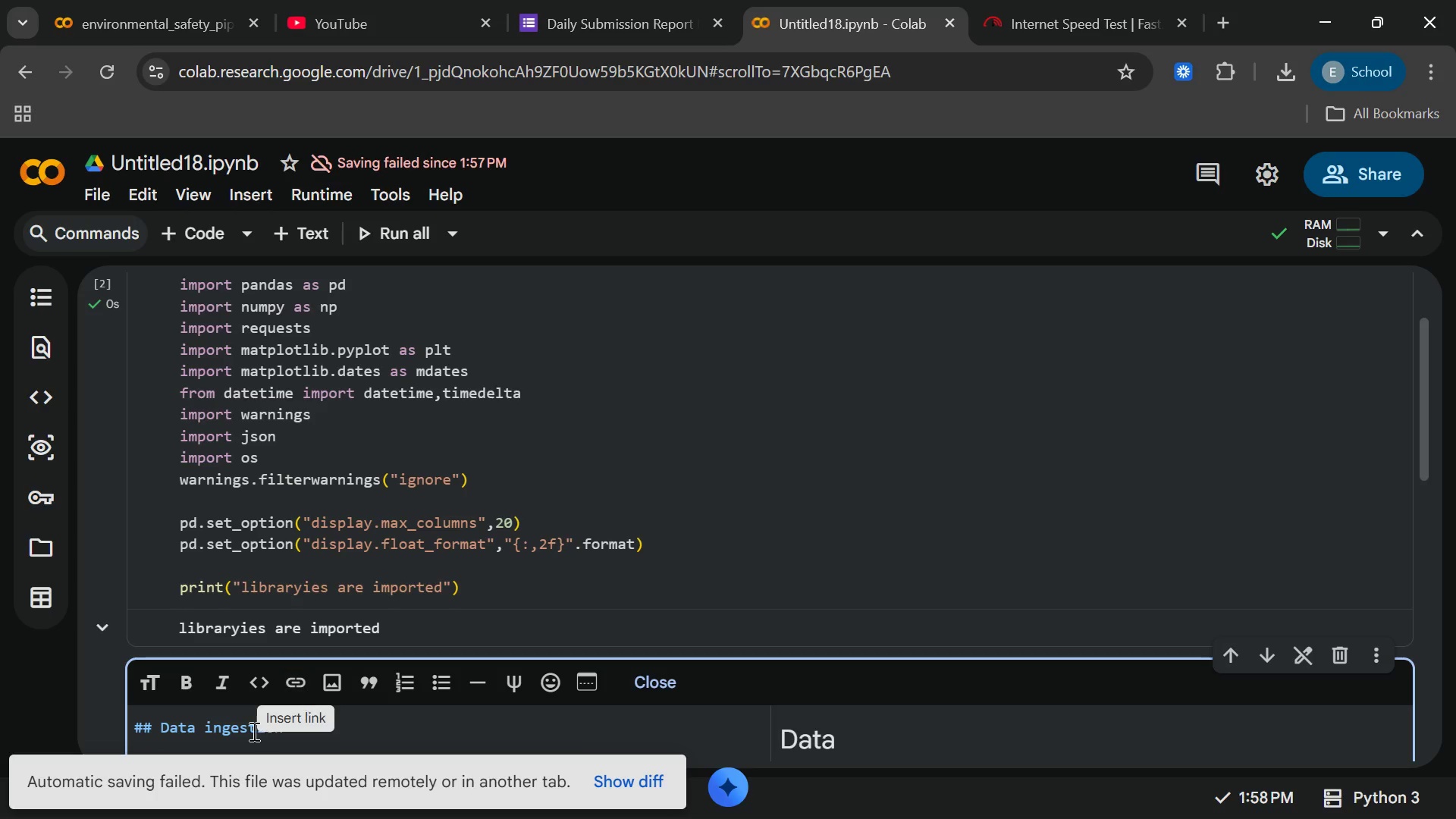 
scroll: coordinate [602, 538], scroll_direction: down, amount: 1.0
 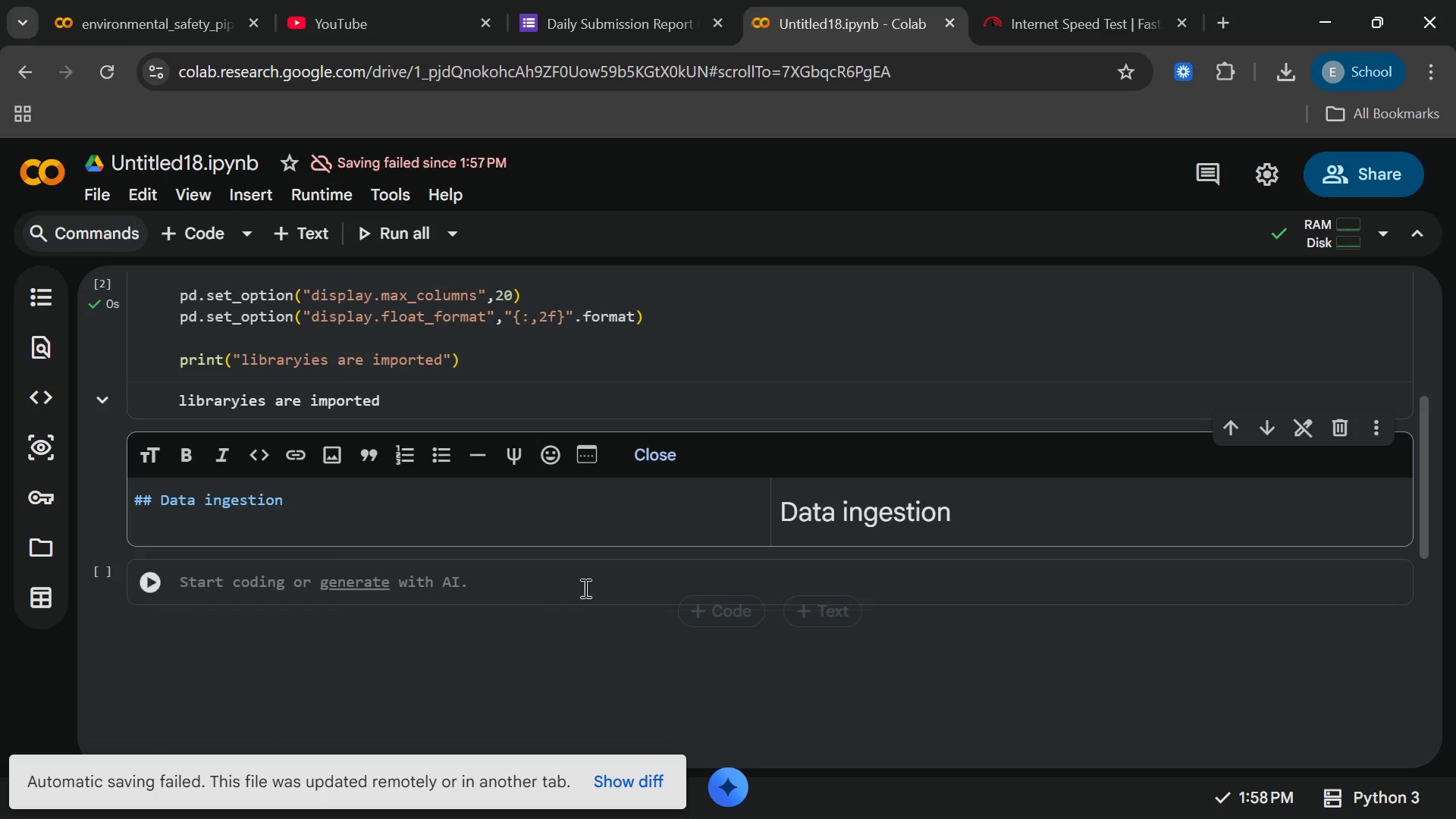 
double_click([584, 588])
 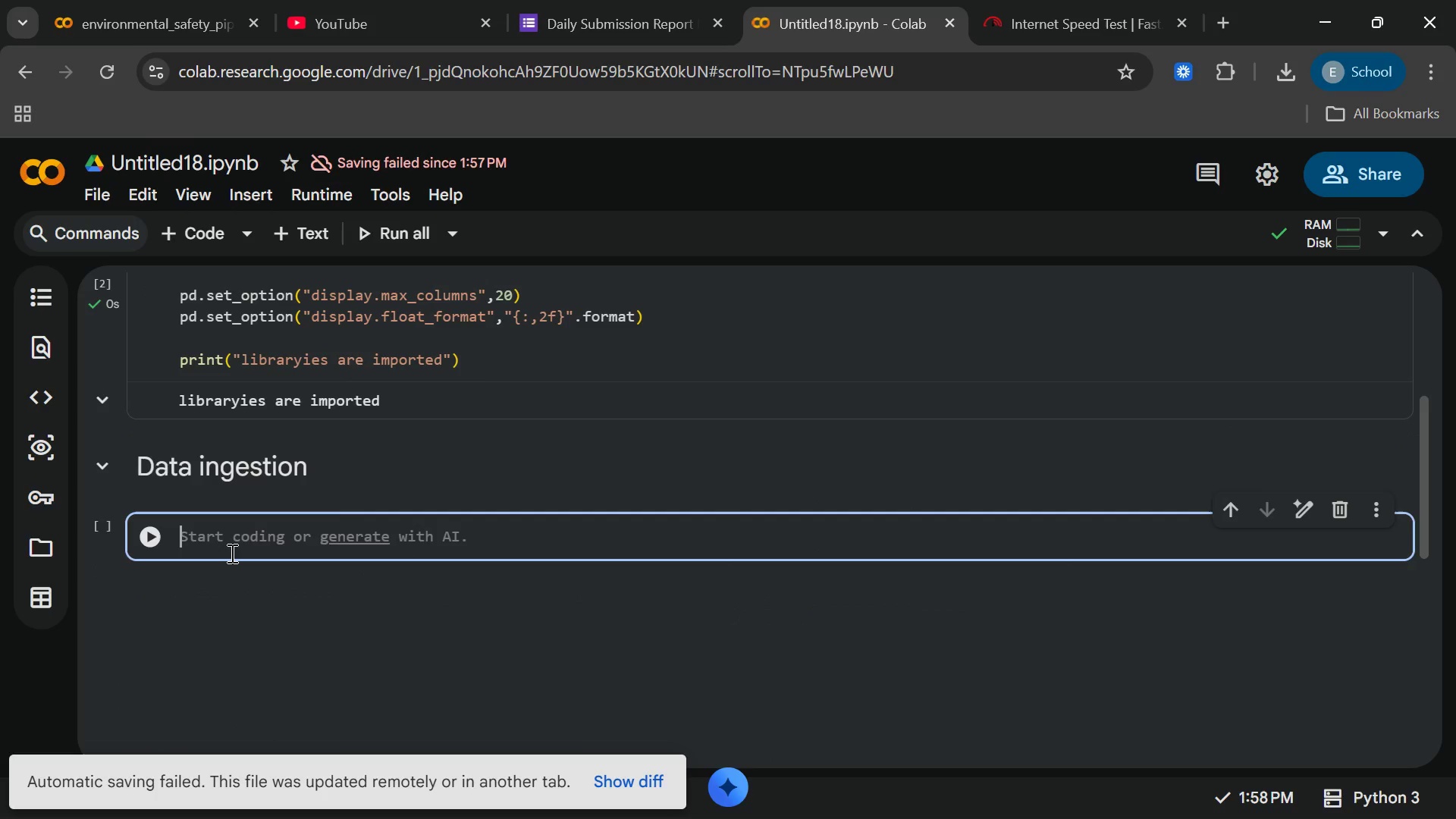 
left_click([231, 553])
 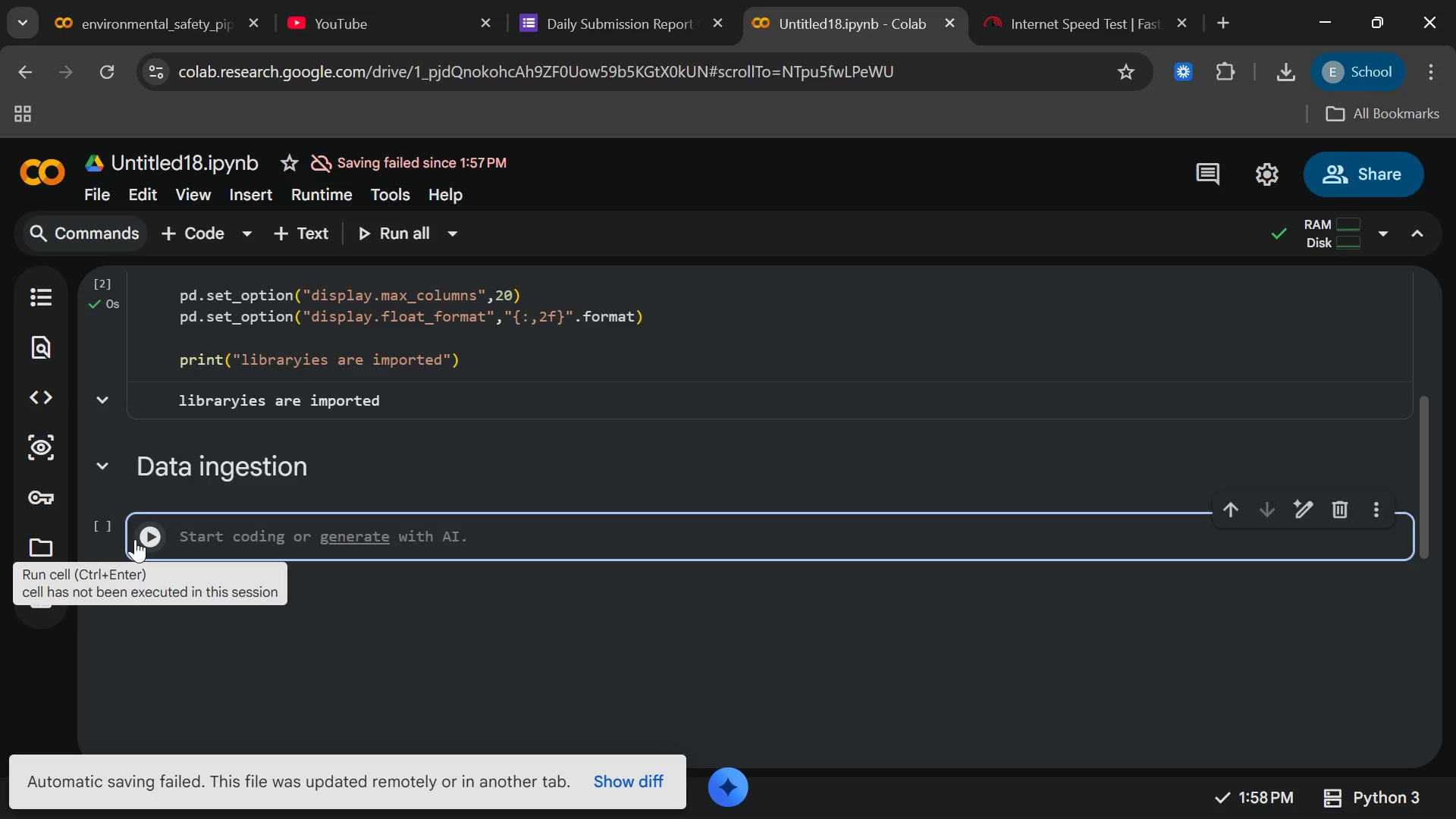 
wait(16.44)
 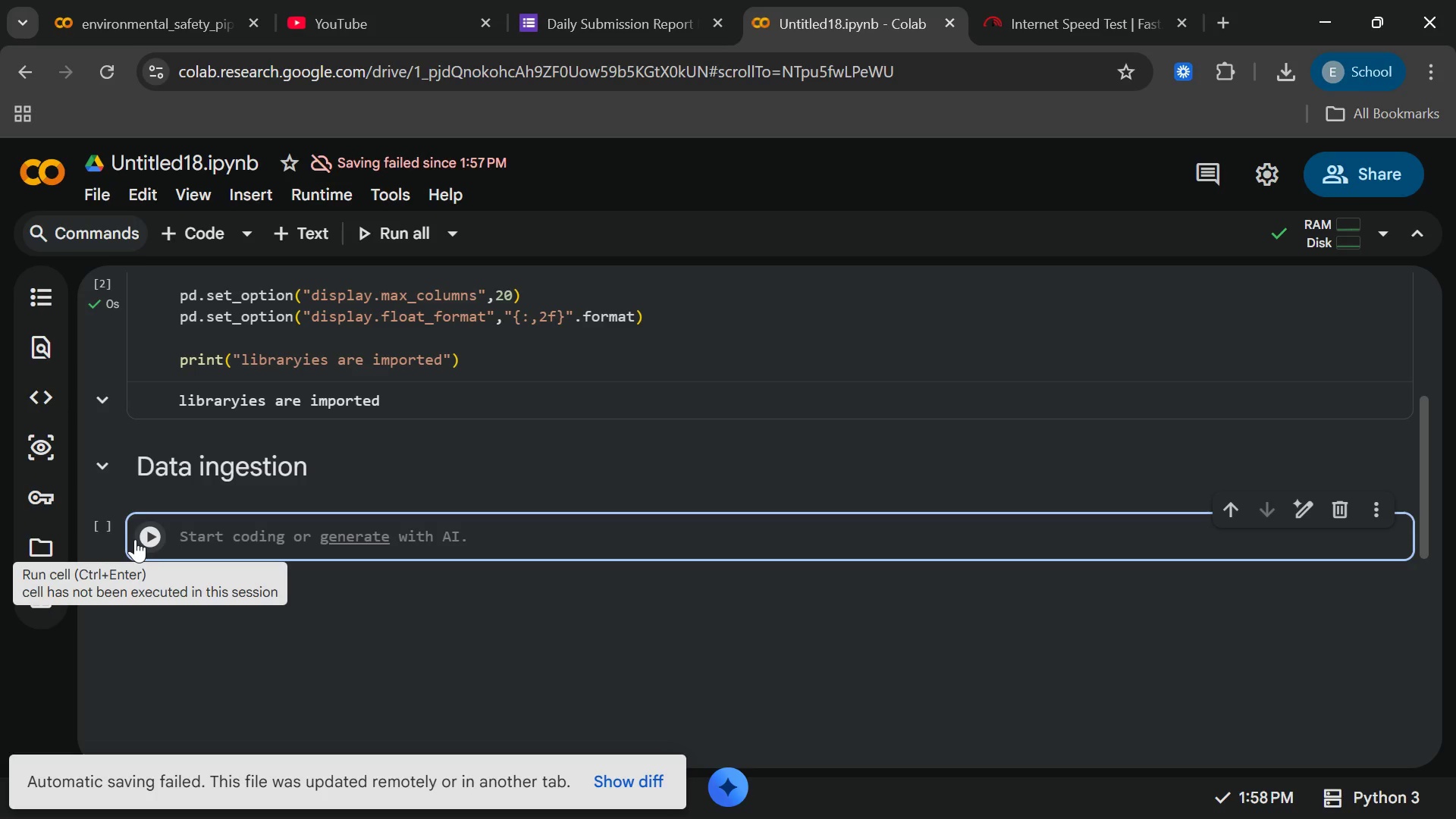 
type(WEATHER)
 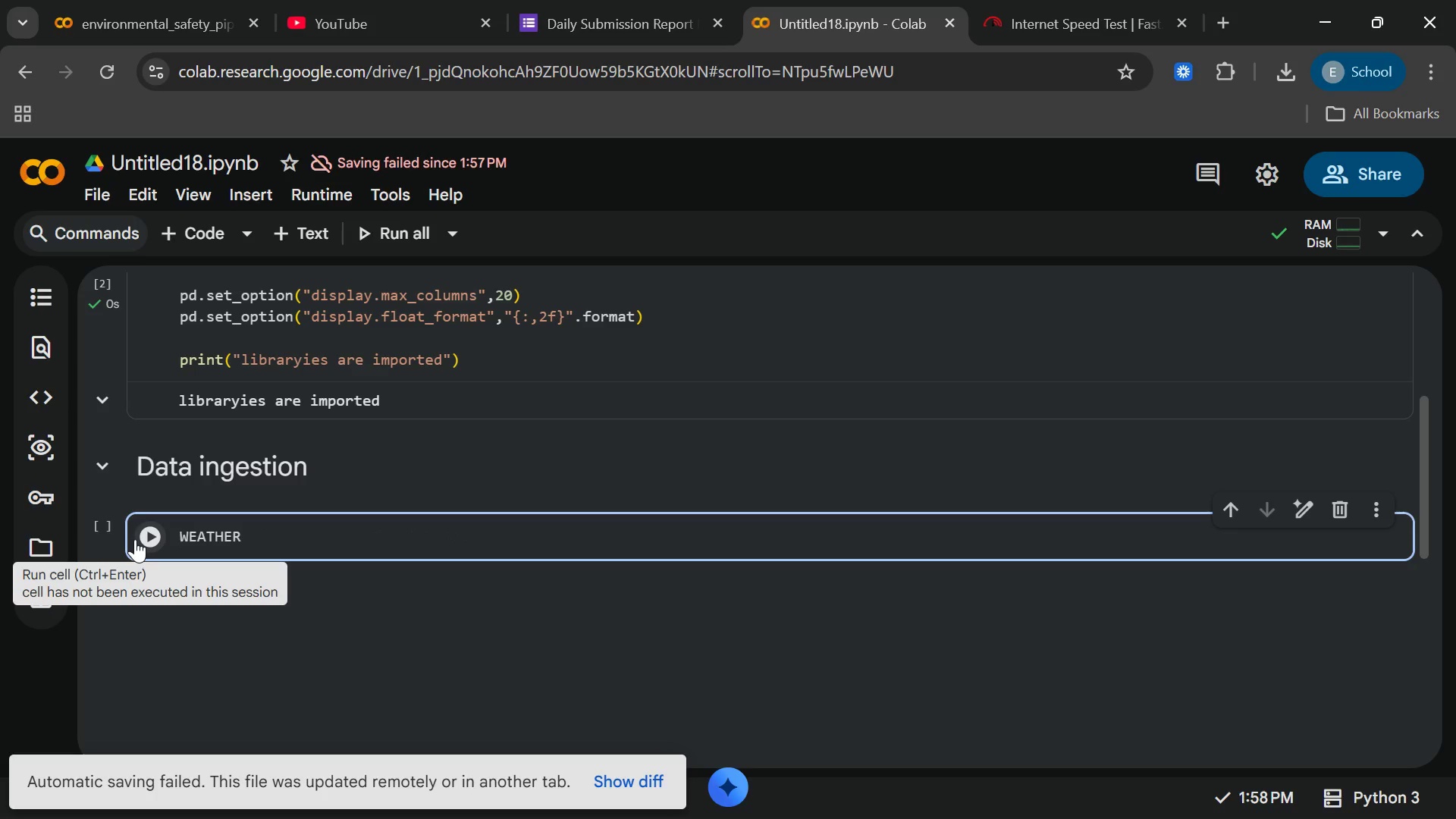 
type(_URL ="https://api.open_meteo.com/v1/forecAS)
key(Backspace)
key(Backspace)
type(at)
key(Backspace)
type(st)
 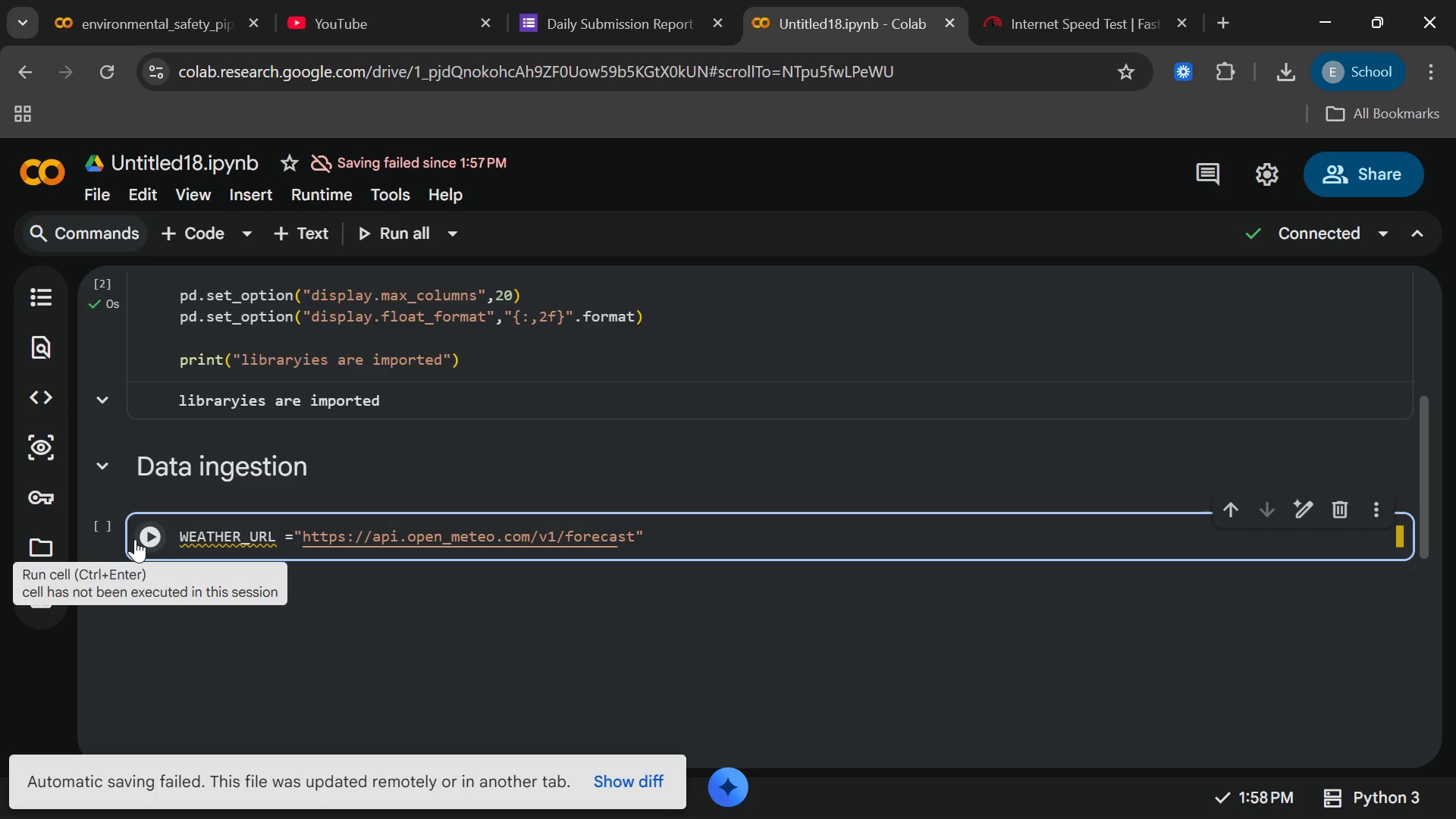 
key(ArrowRight)
 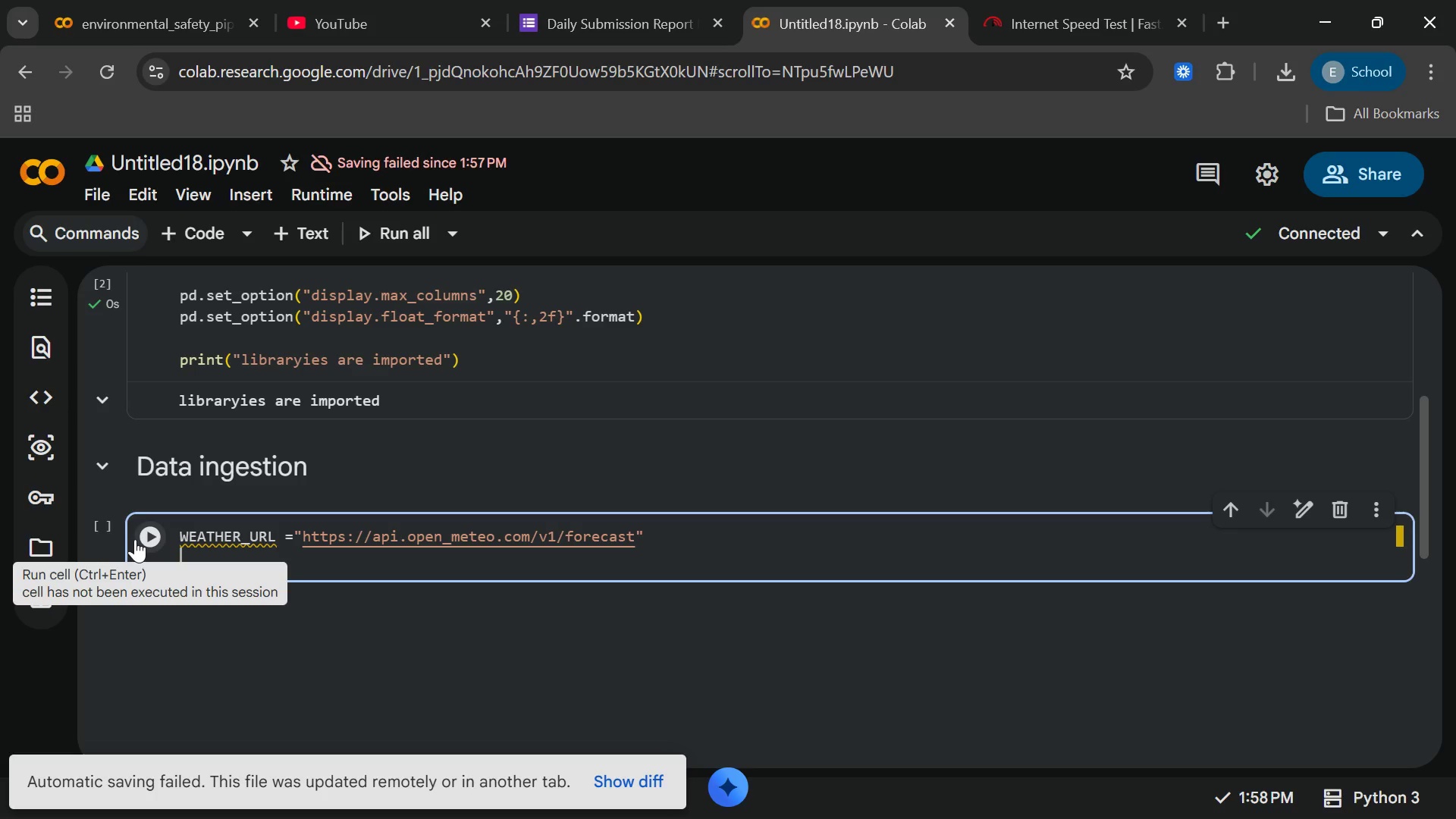 
key(Enter)
 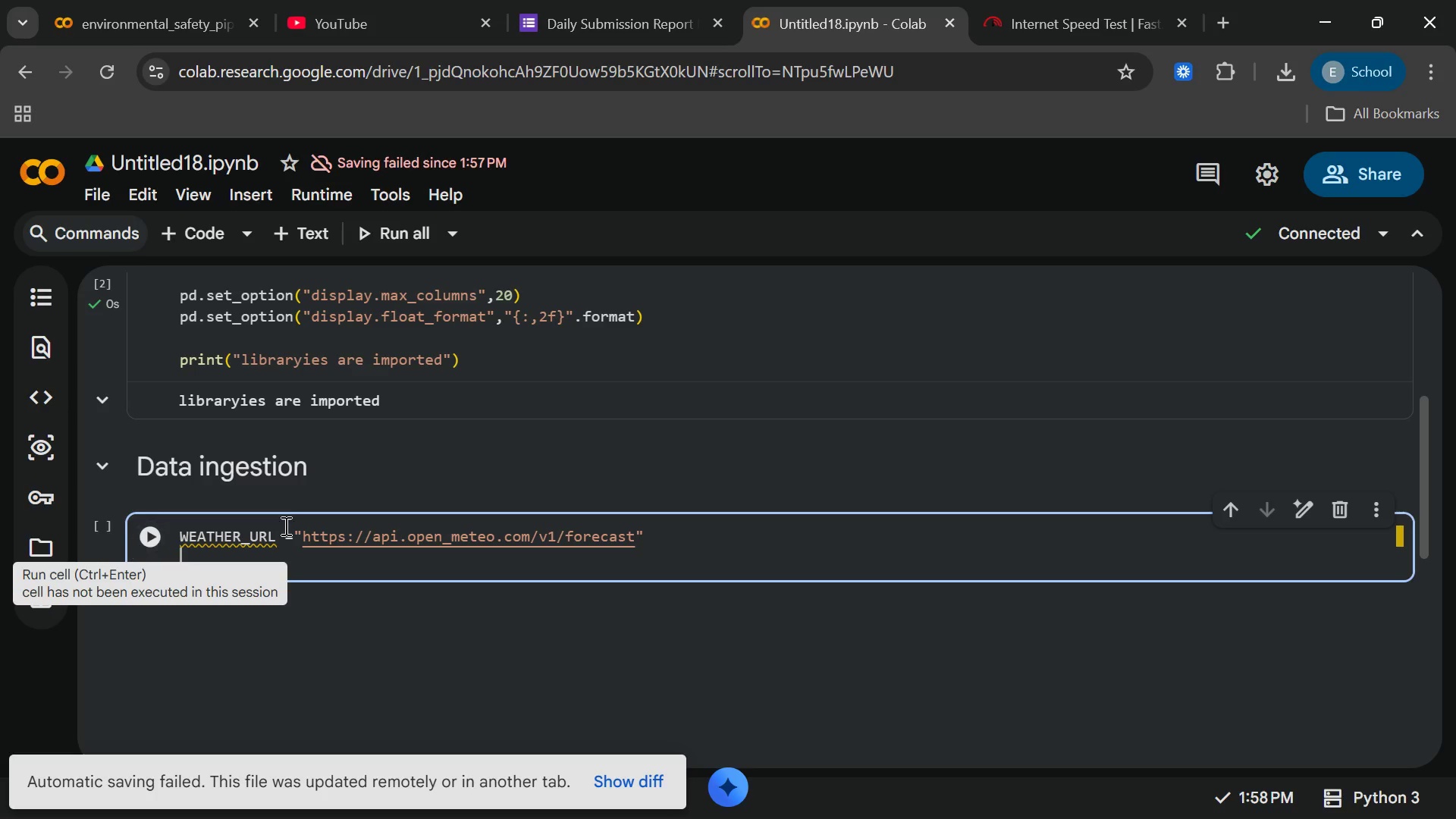 
mouse_move([336, 535])
 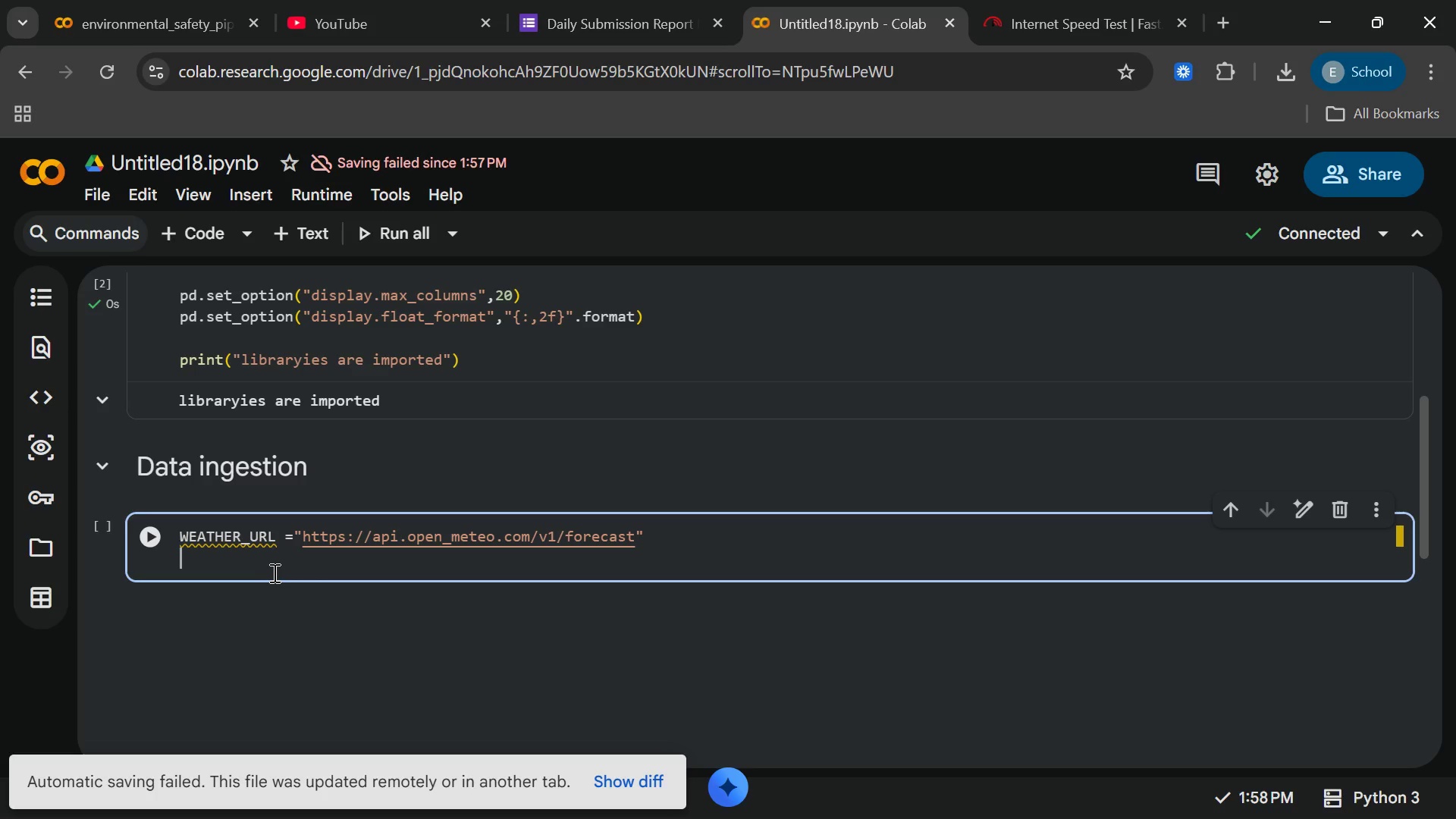 
left_click([273, 573])
 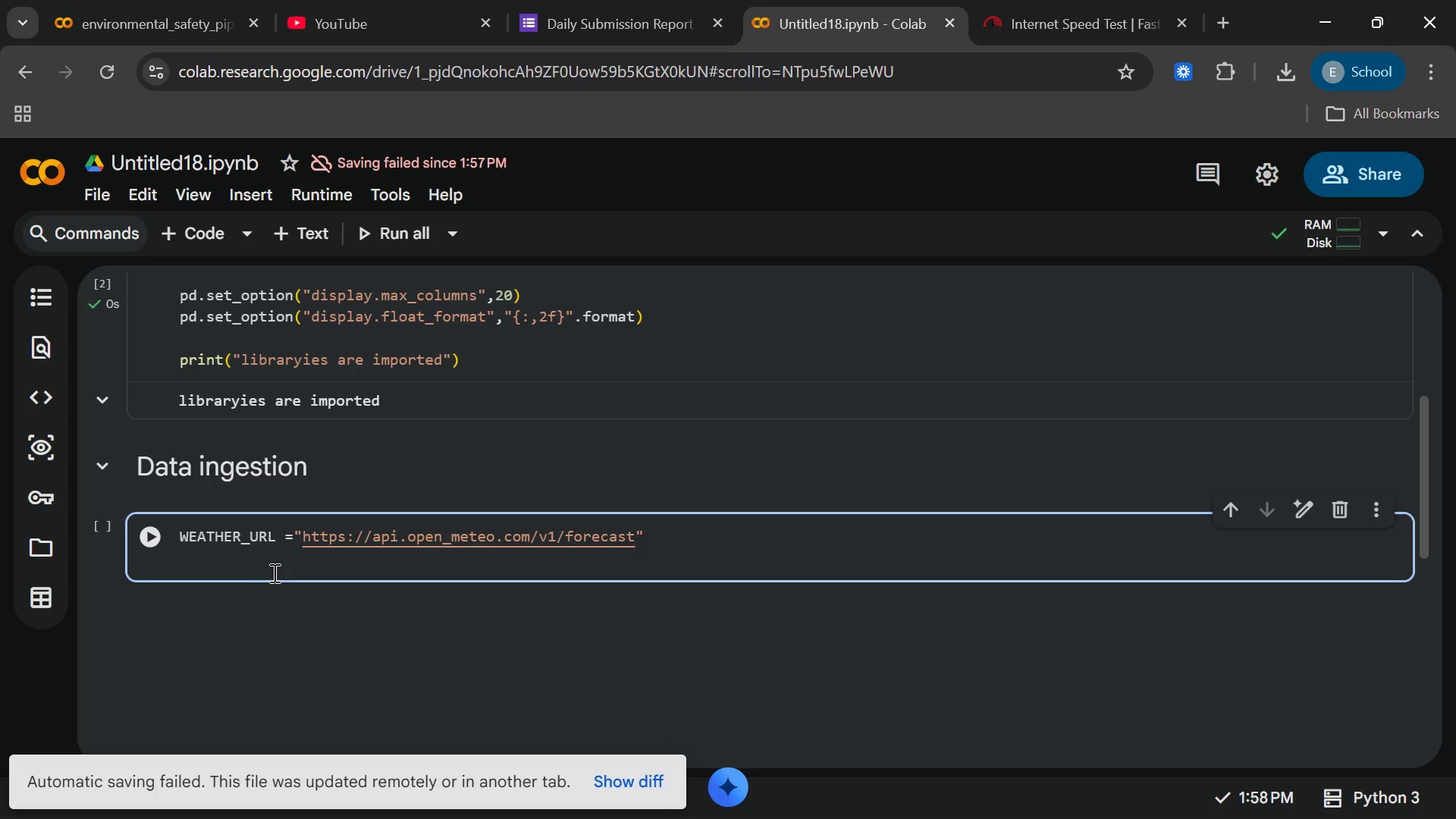 
left_click([333, 540])
 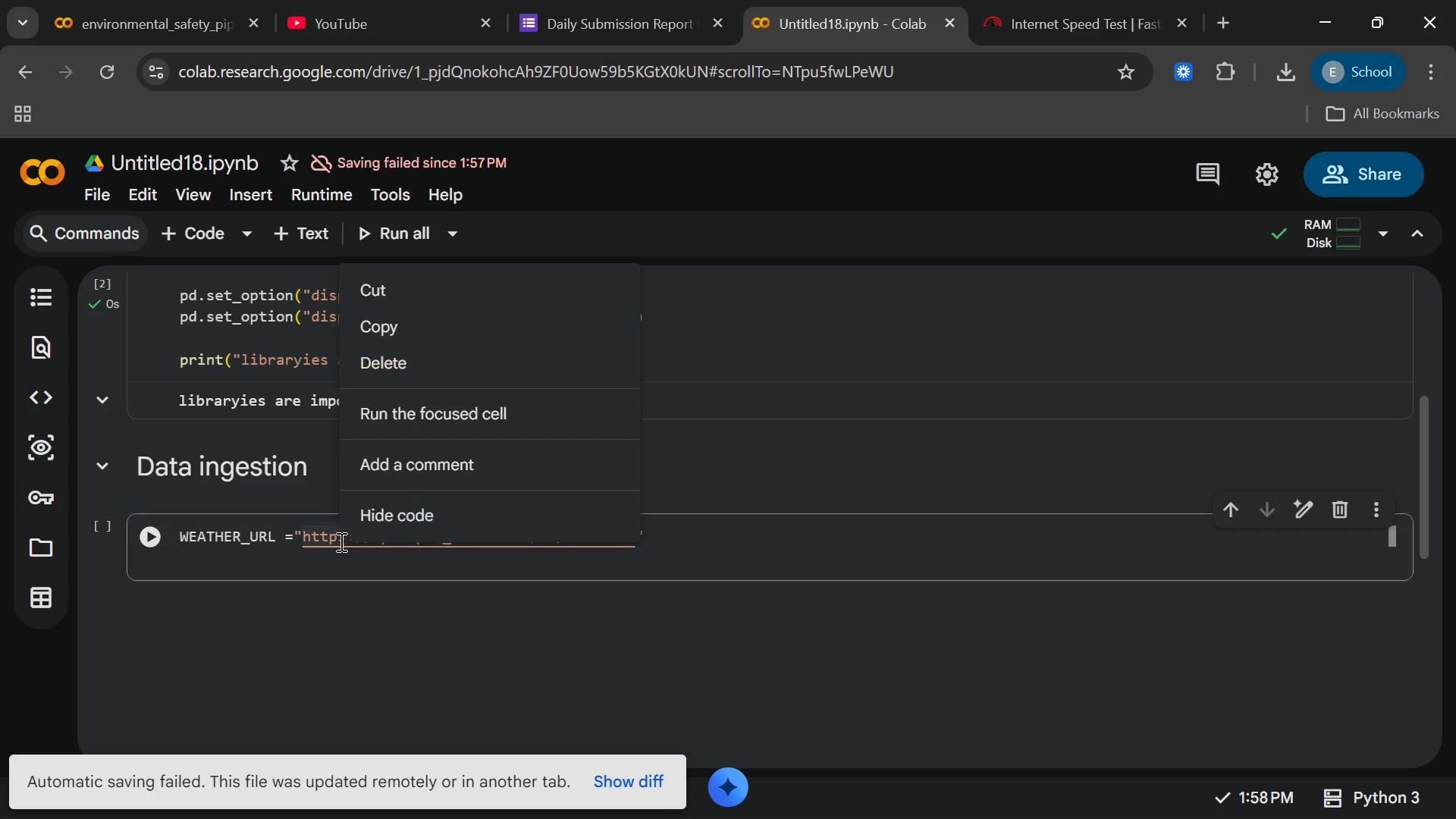 
right_click([340, 541])
 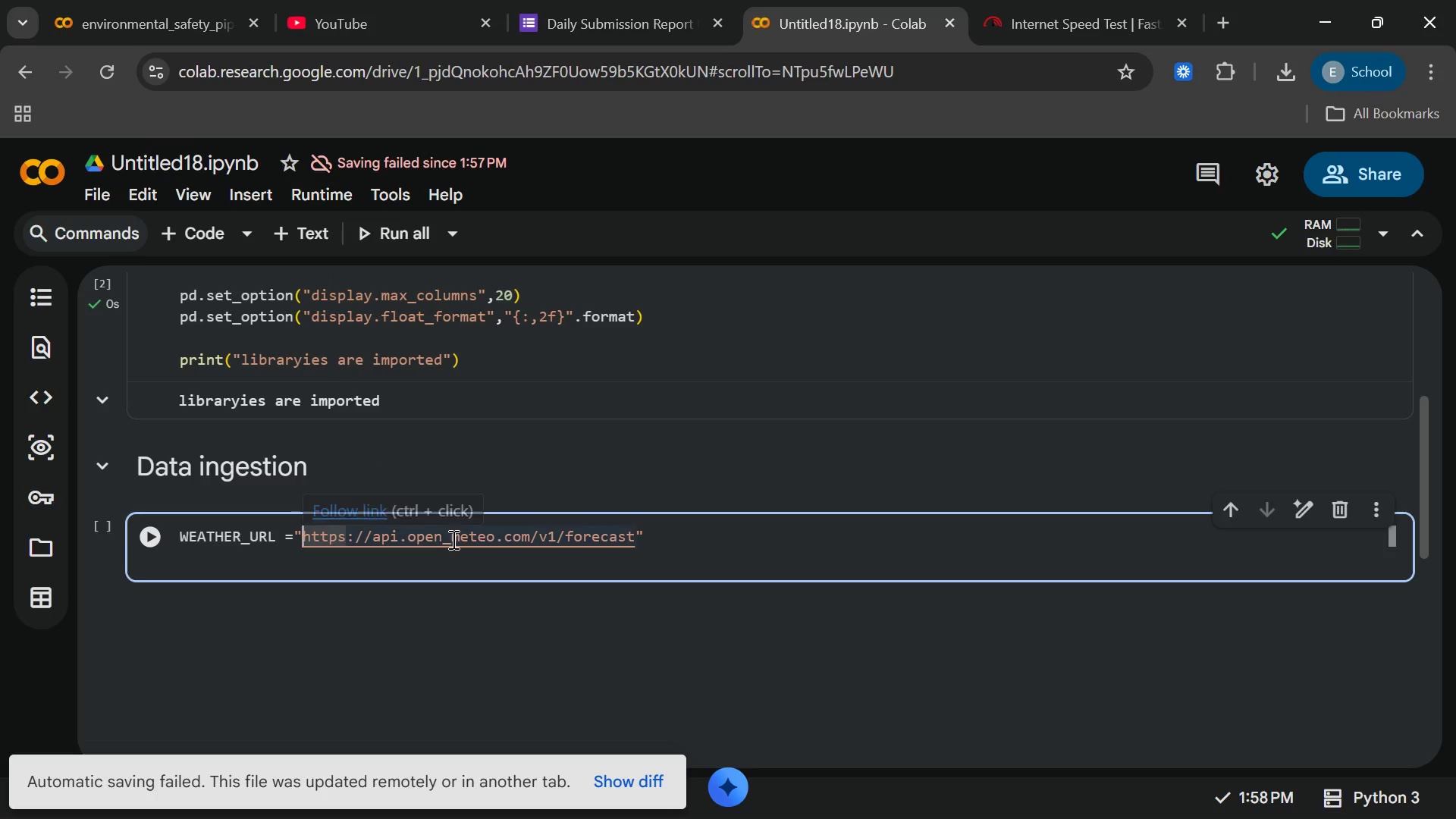 
wait(5.09)
 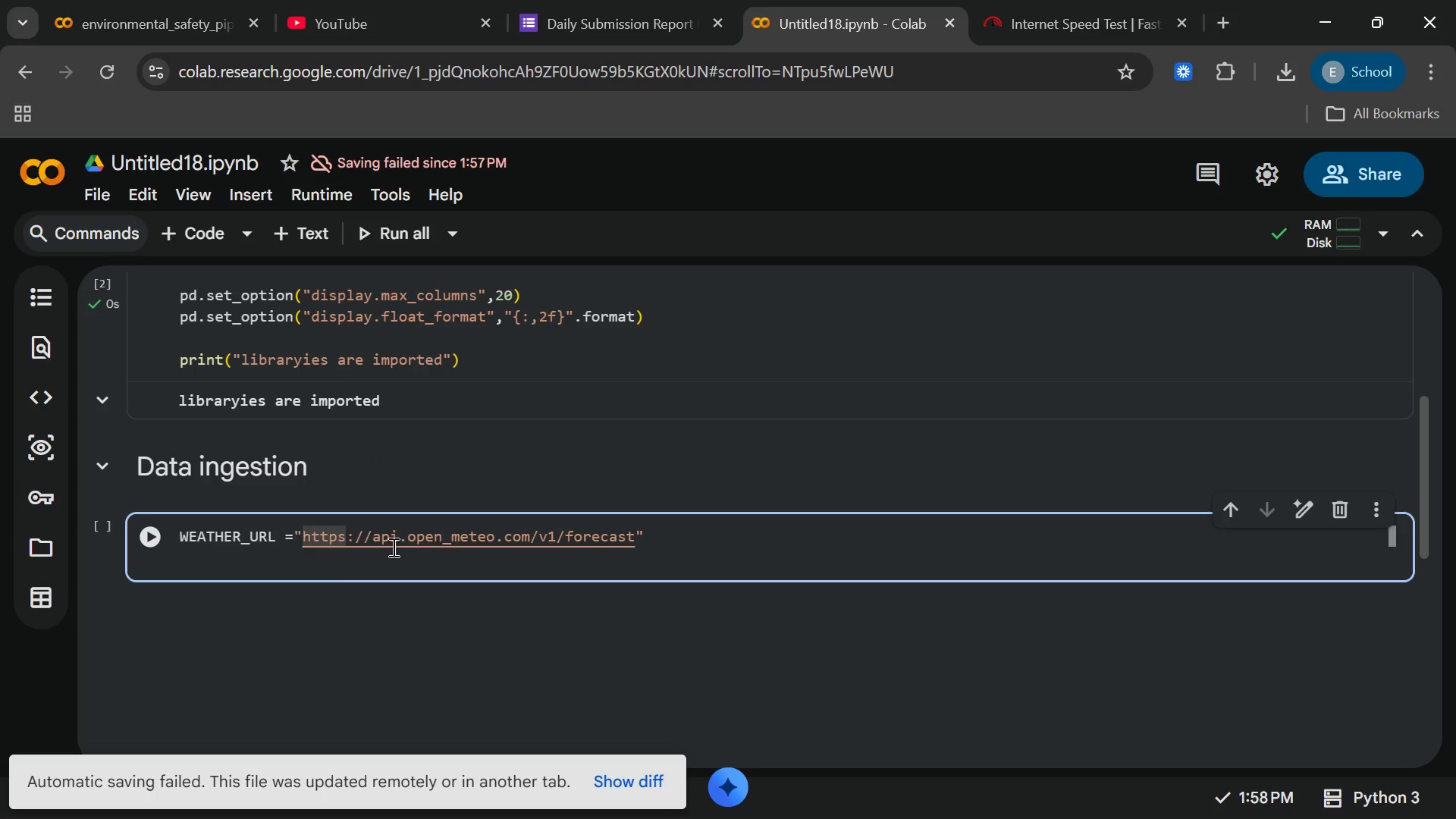 
left_click([372, 518])
 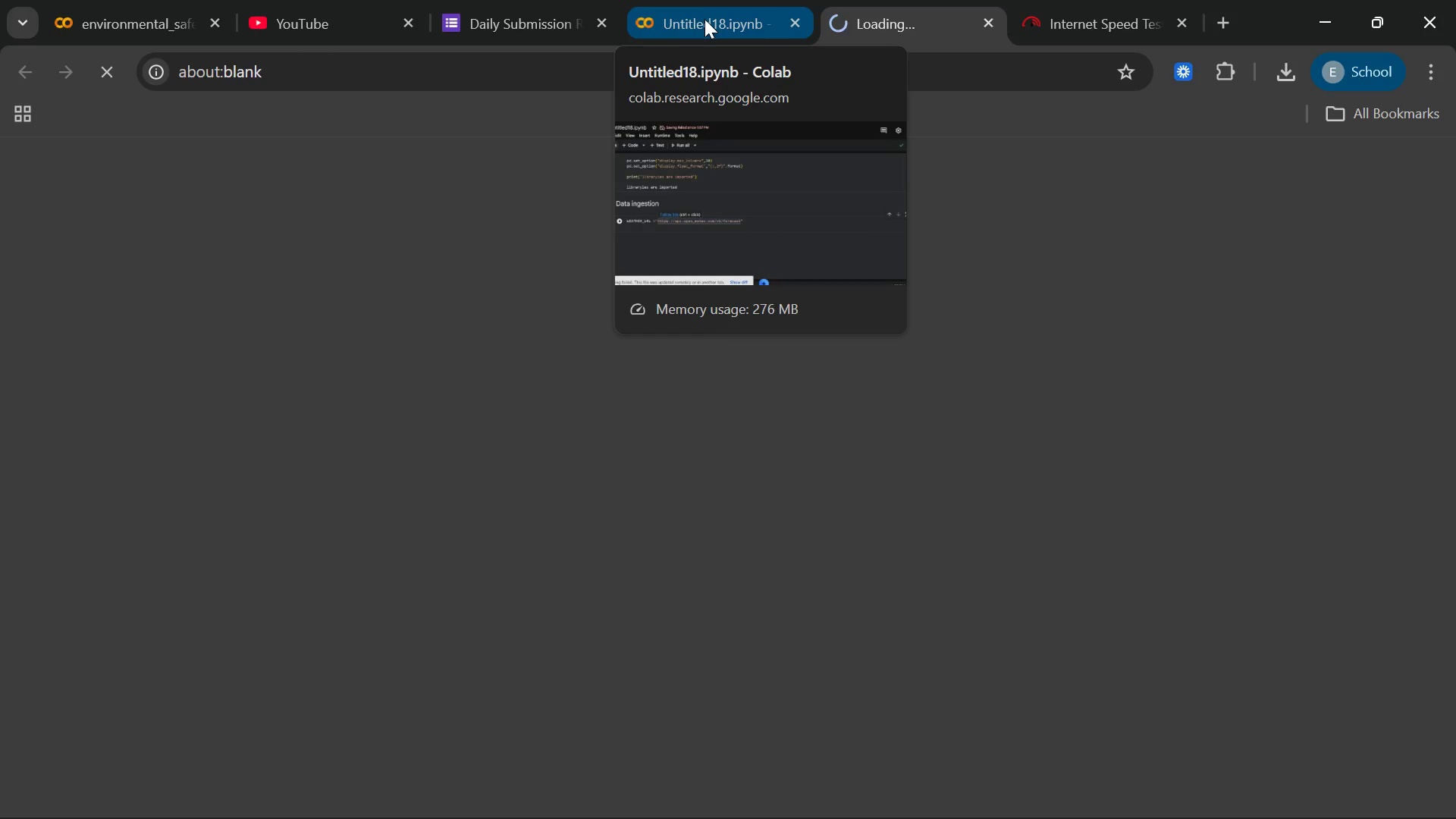 
wait(6.27)
 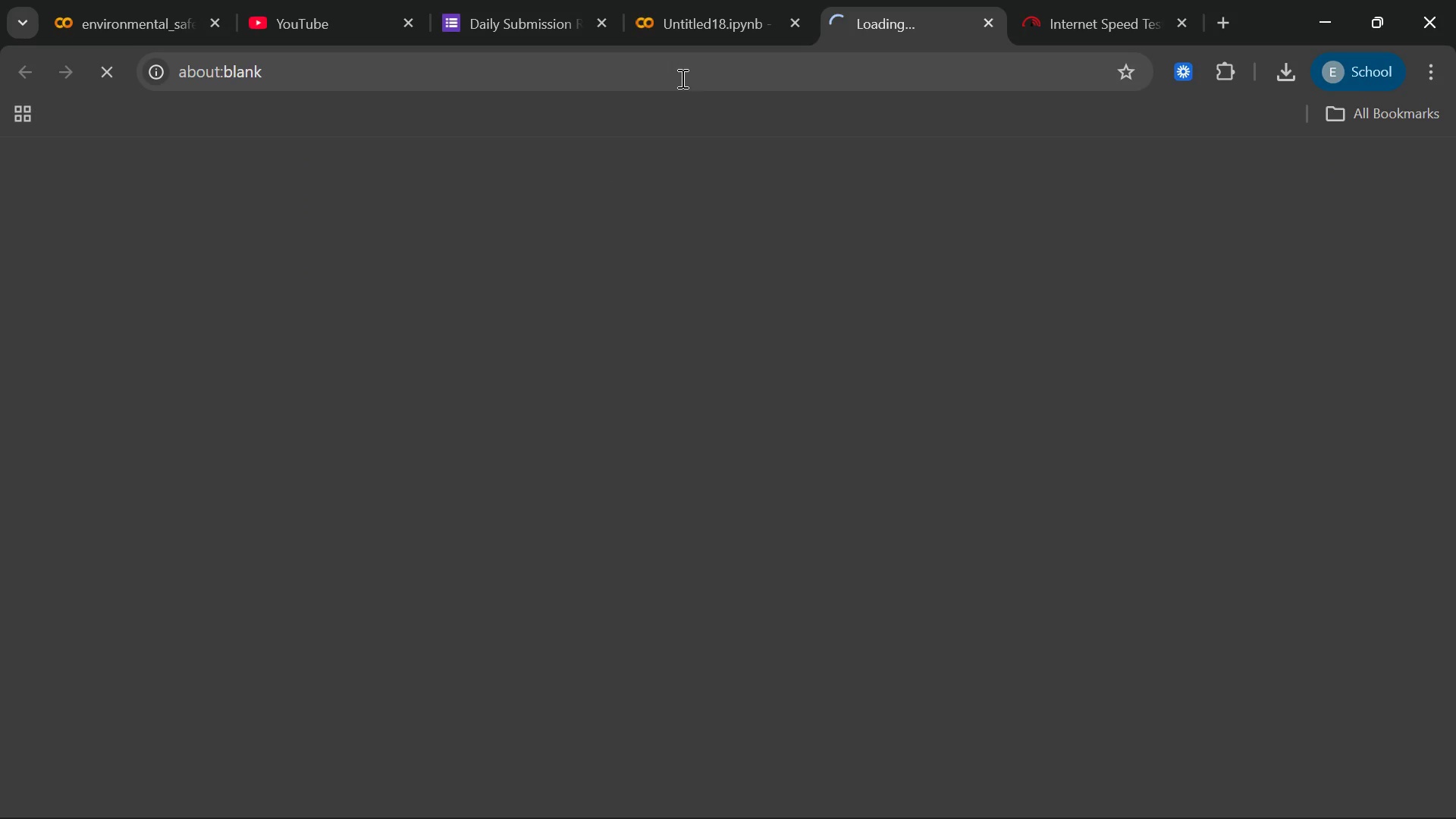 
left_click([695, 27])
 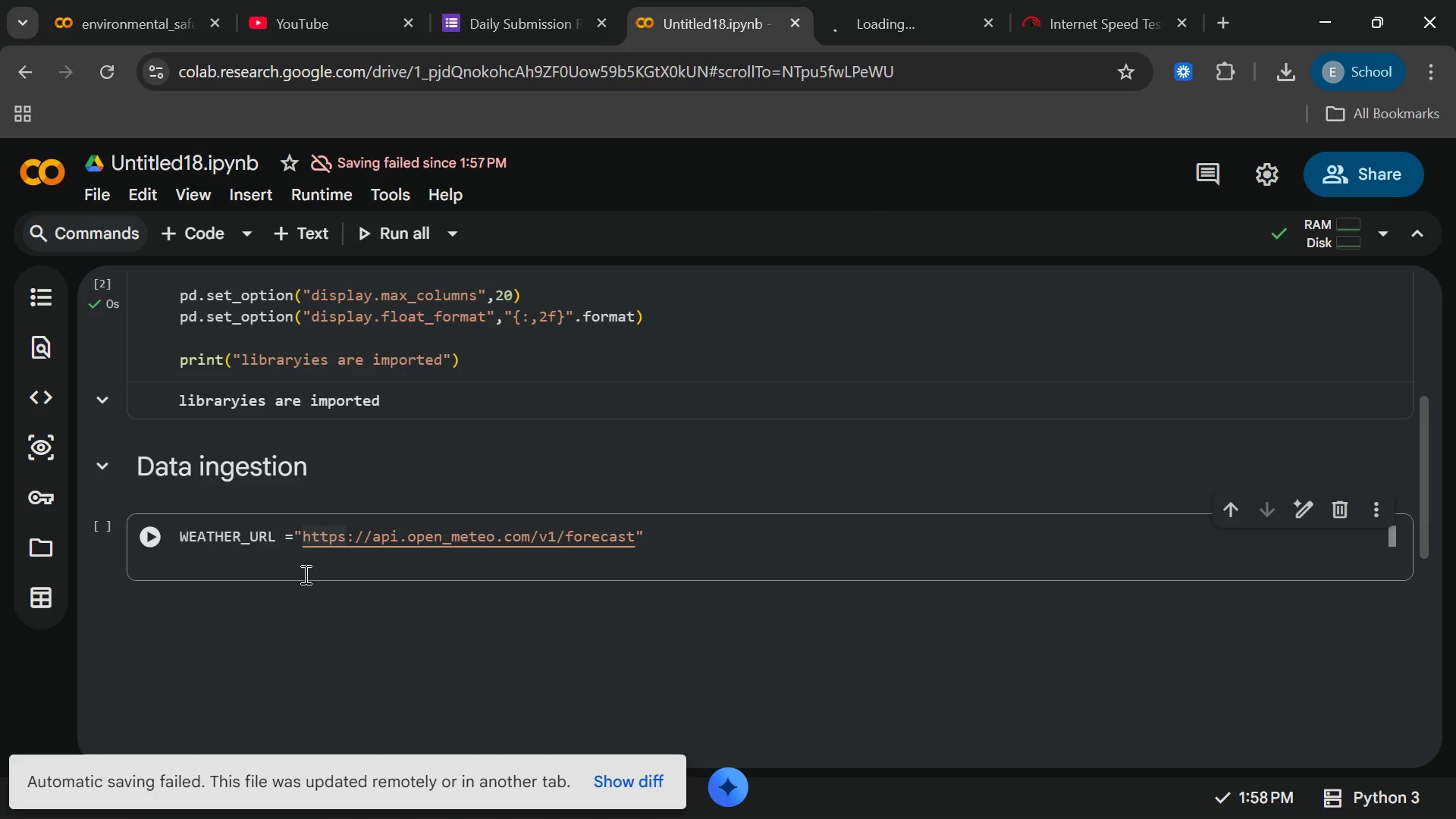 
left_click([304, 574])
 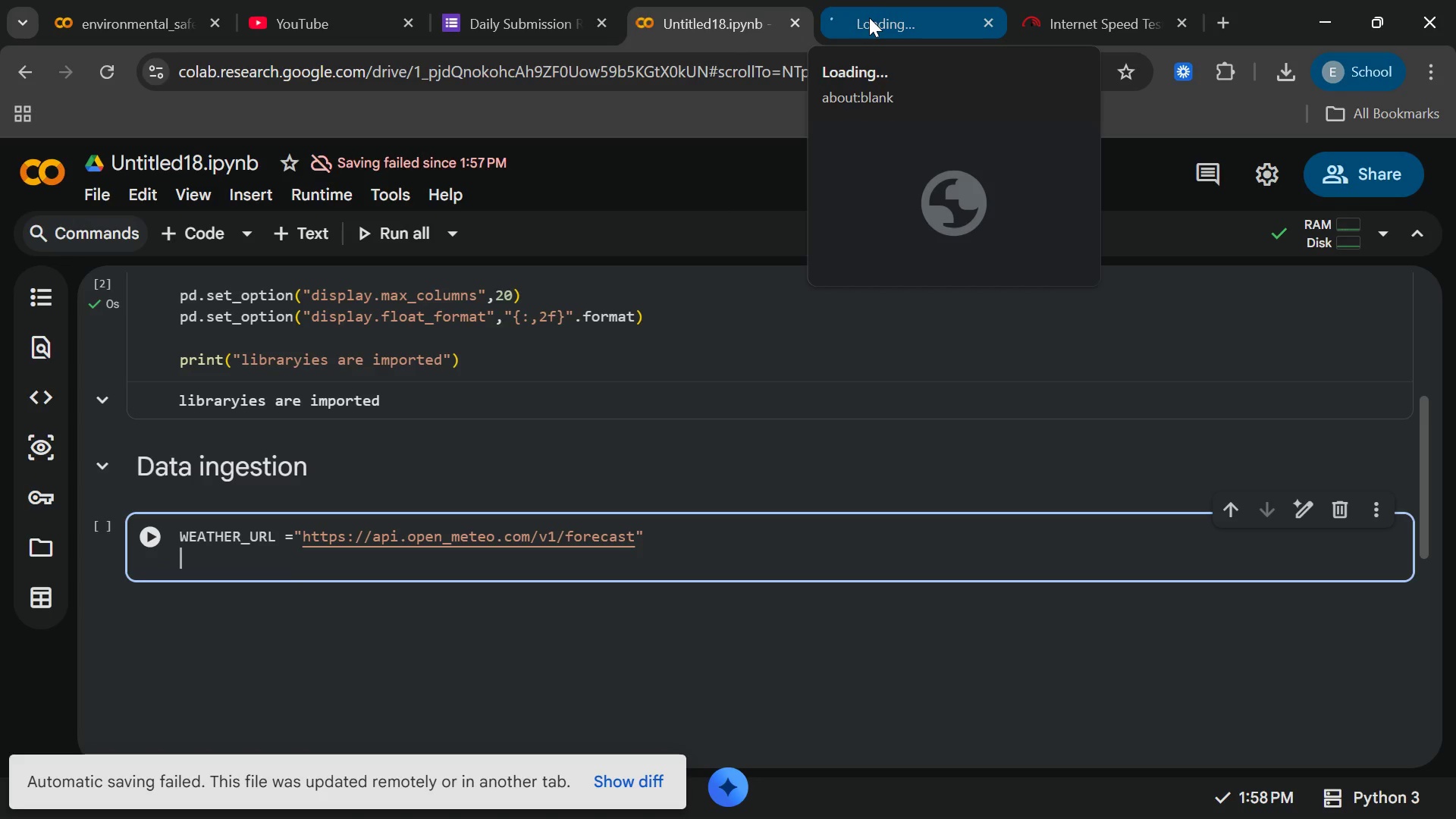 
left_click([868, 17])
 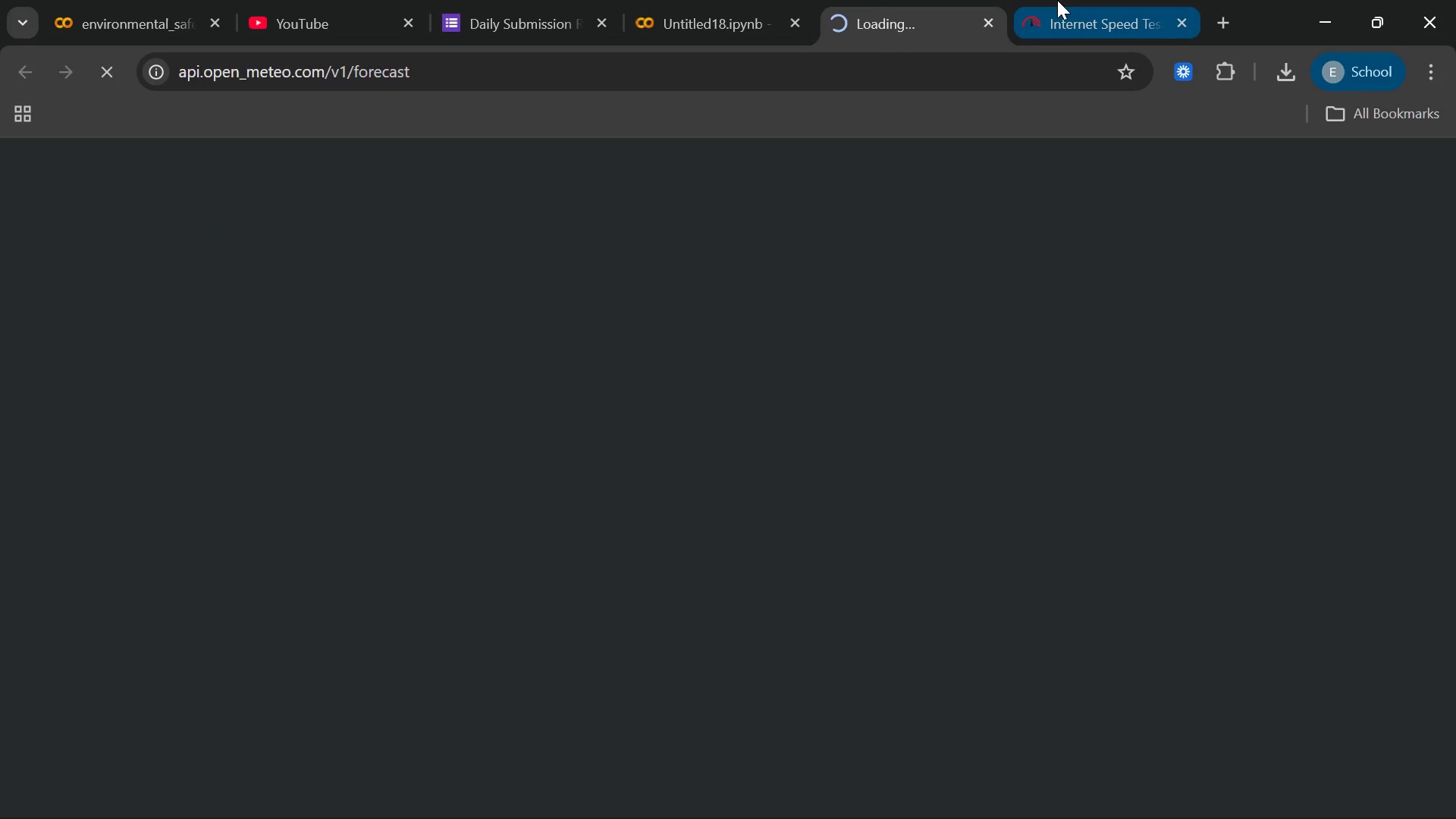 
left_click([1057, 0])
 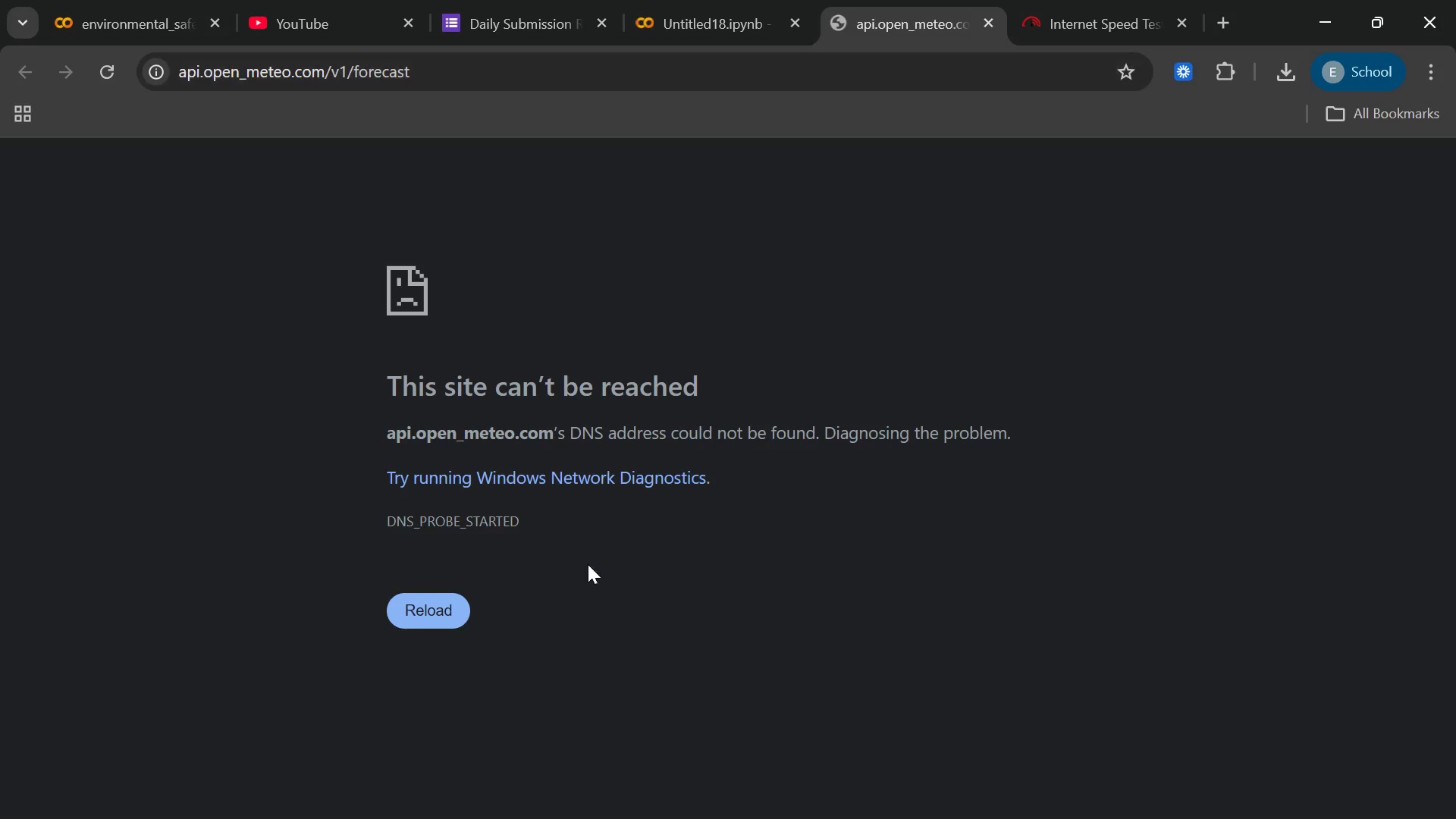 
left_click([403, 610])
 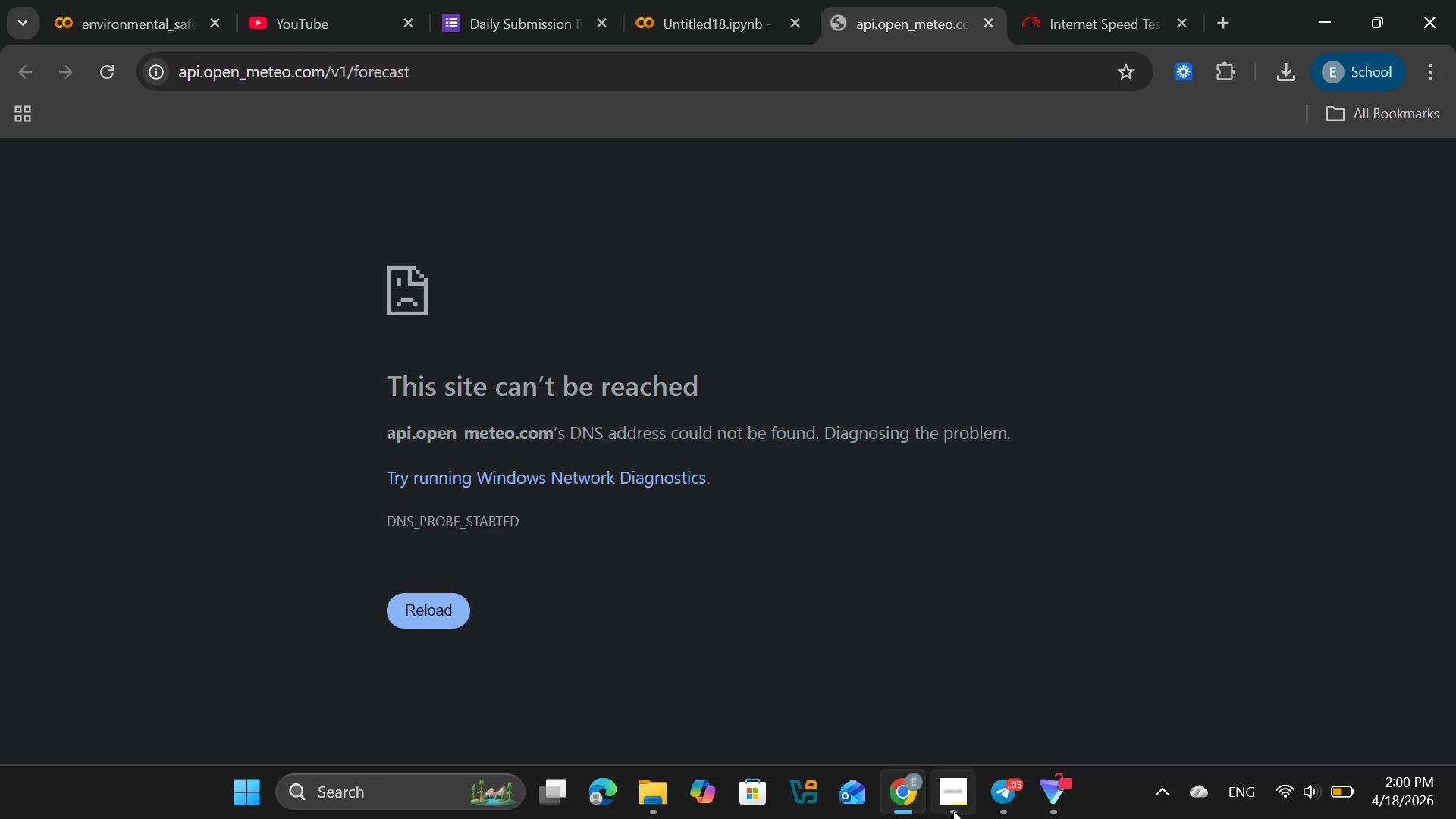 
mouse_move([1029, 783])
 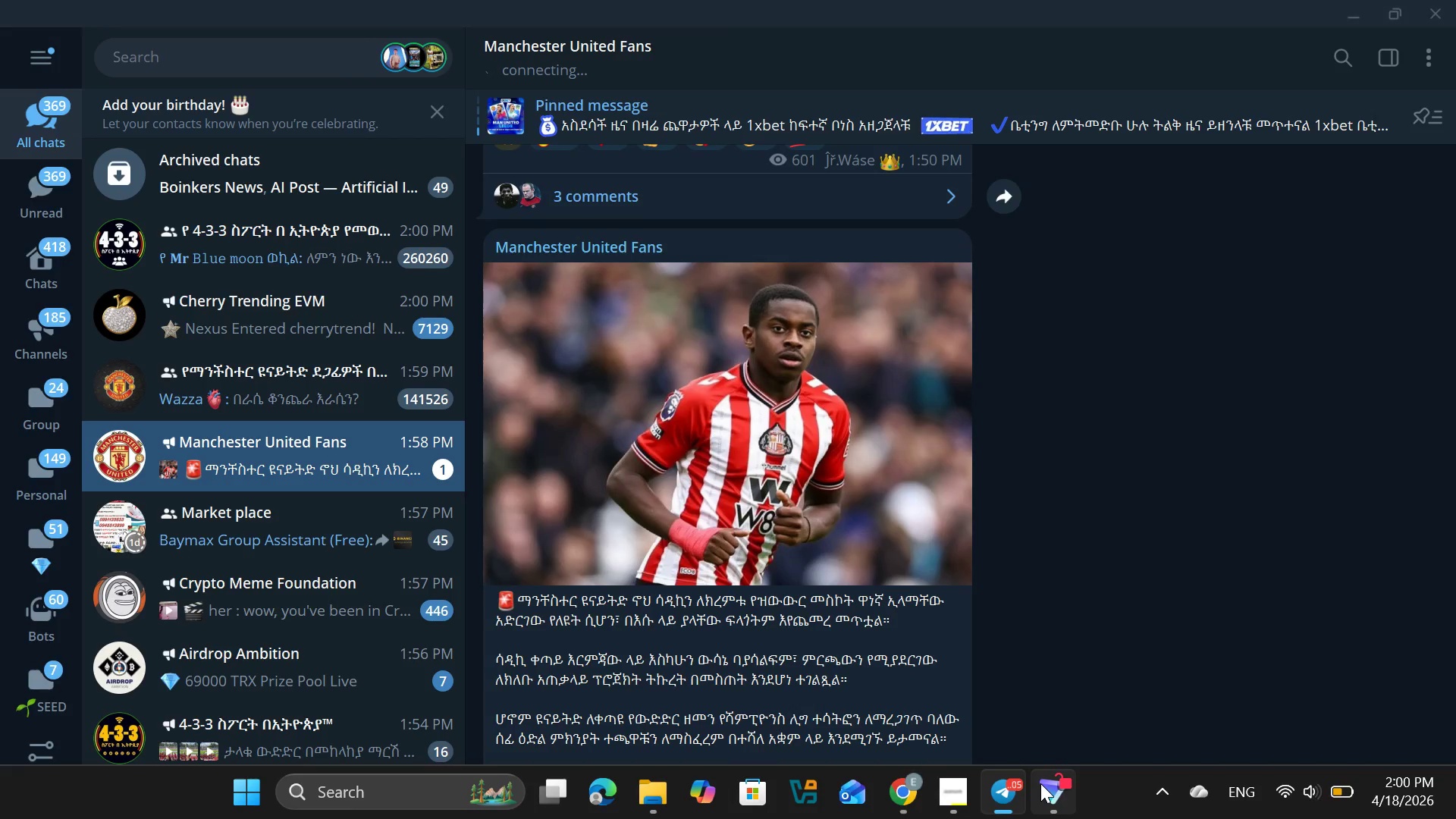 
left_click([1040, 783])
 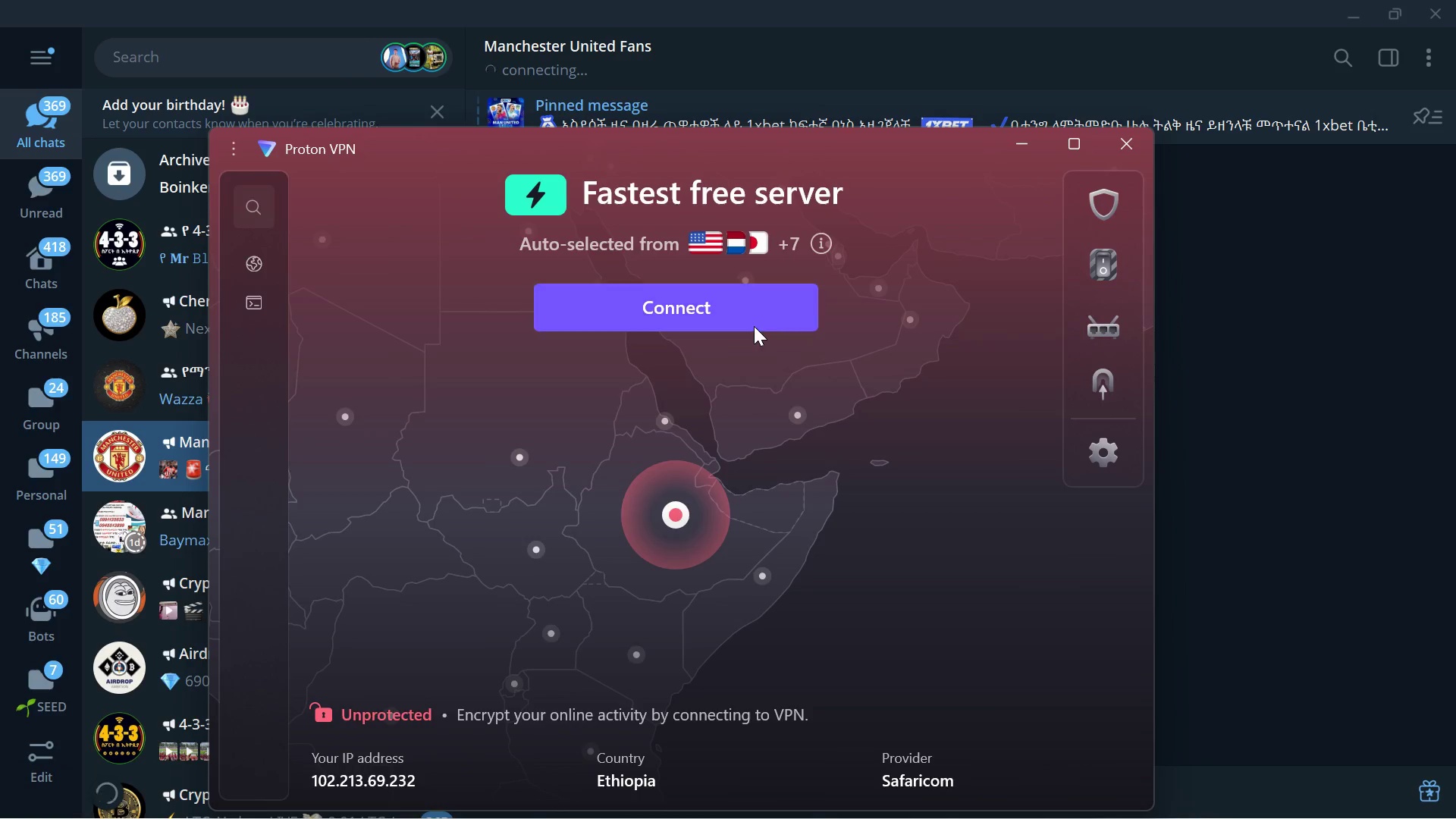 
left_click([754, 326])
 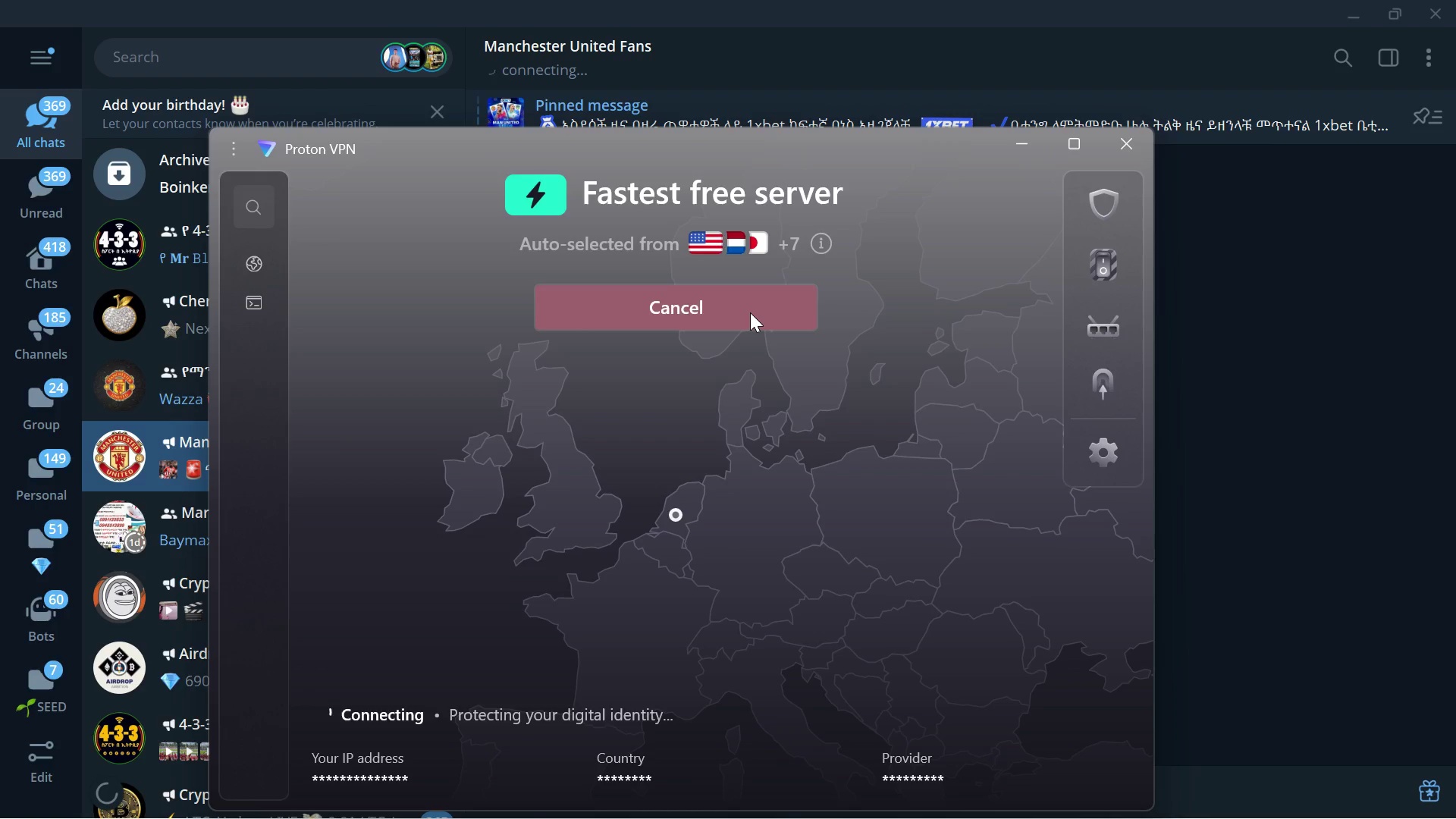 
wait(25.45)
 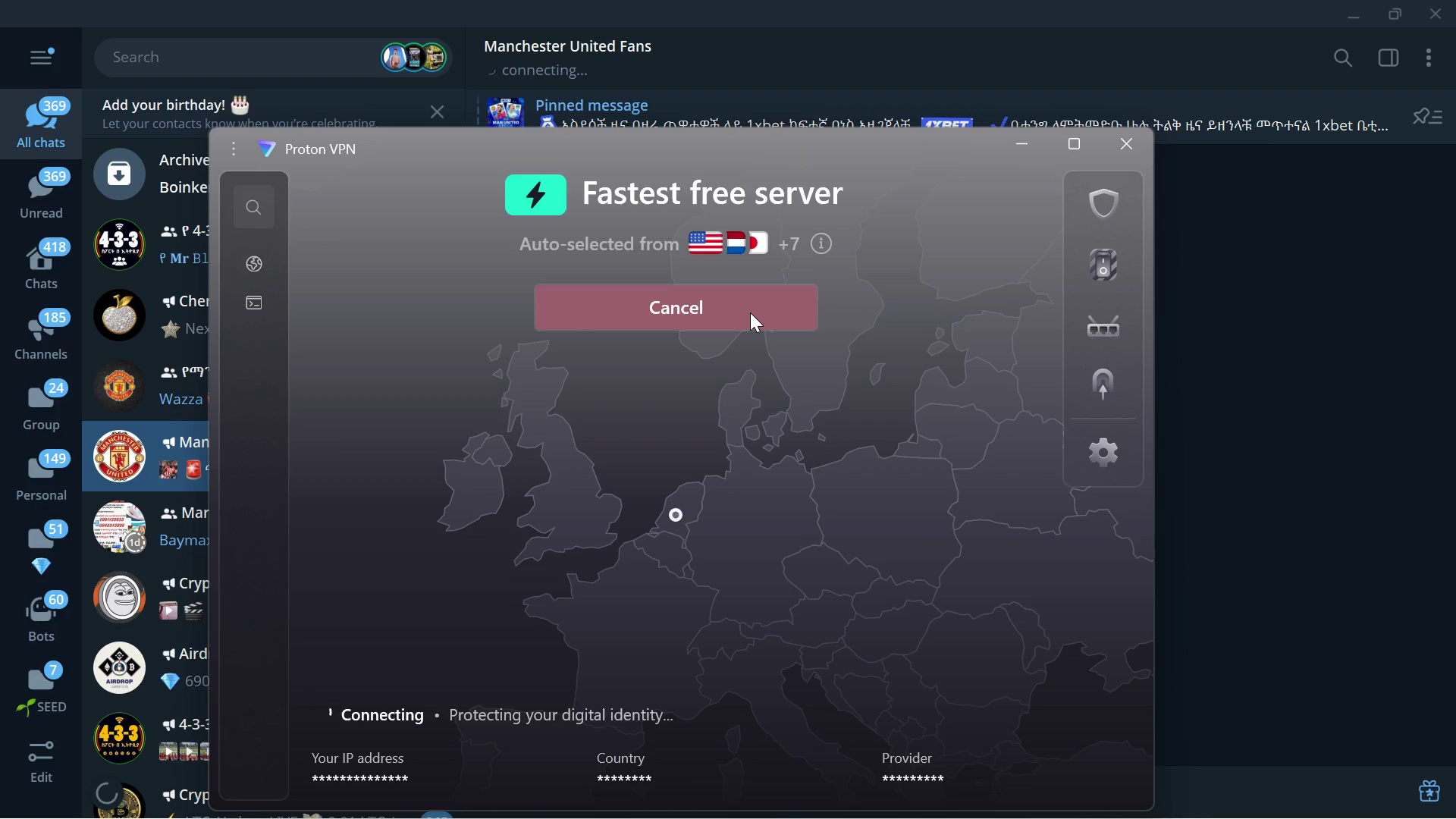 
left_click([1124, 133])
 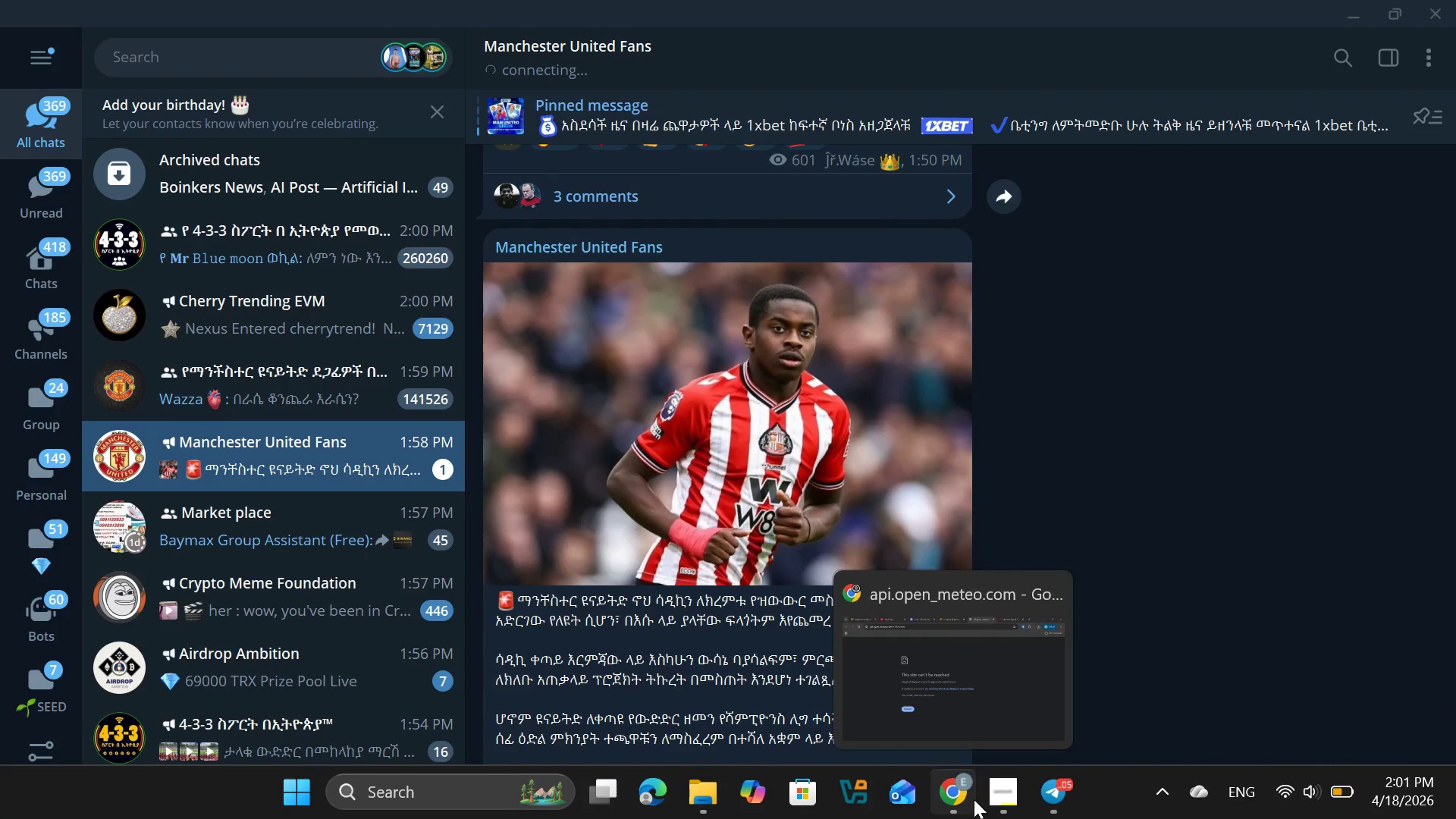 
left_click([943, 799])
 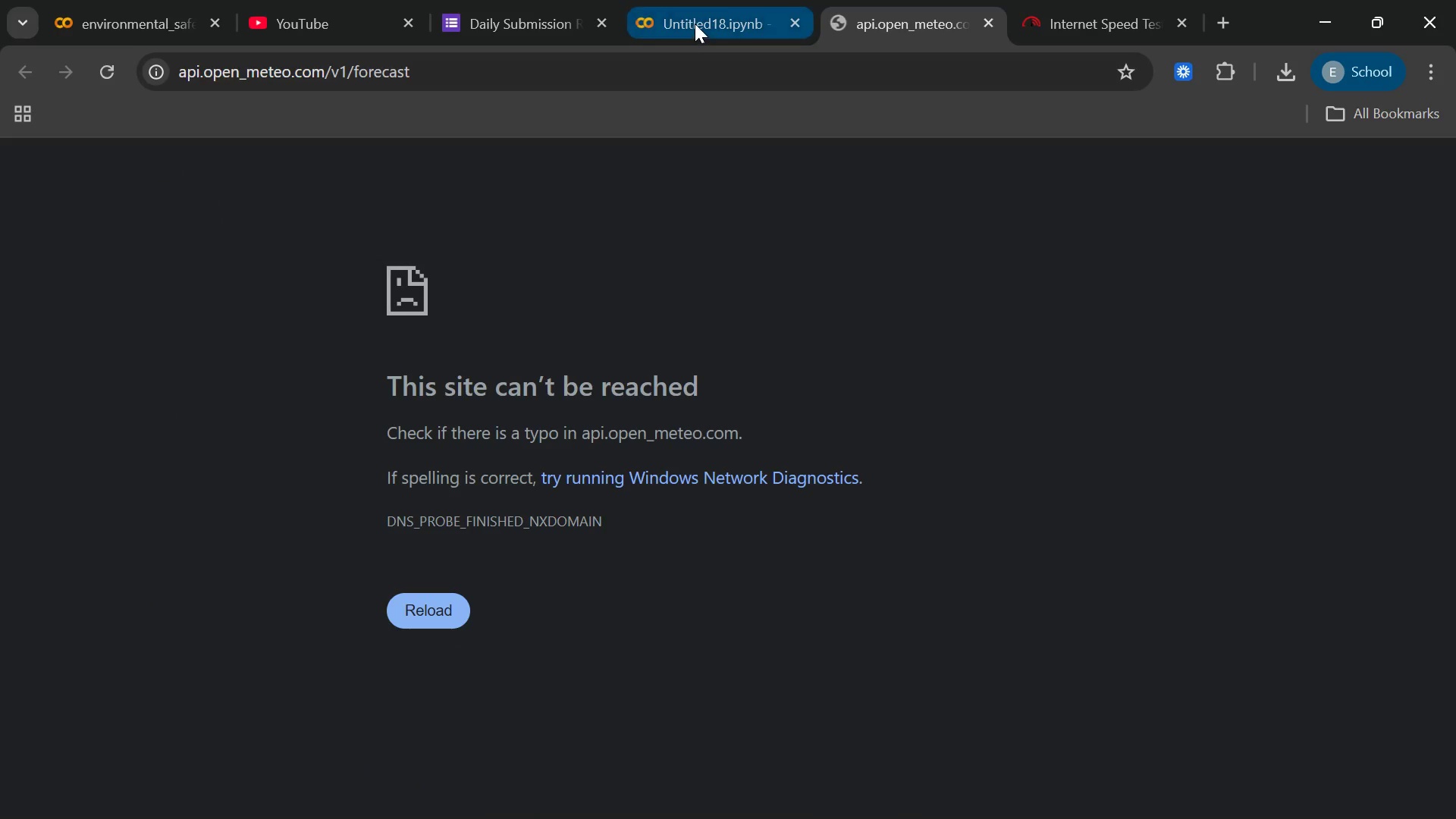 
left_click([695, 24])
 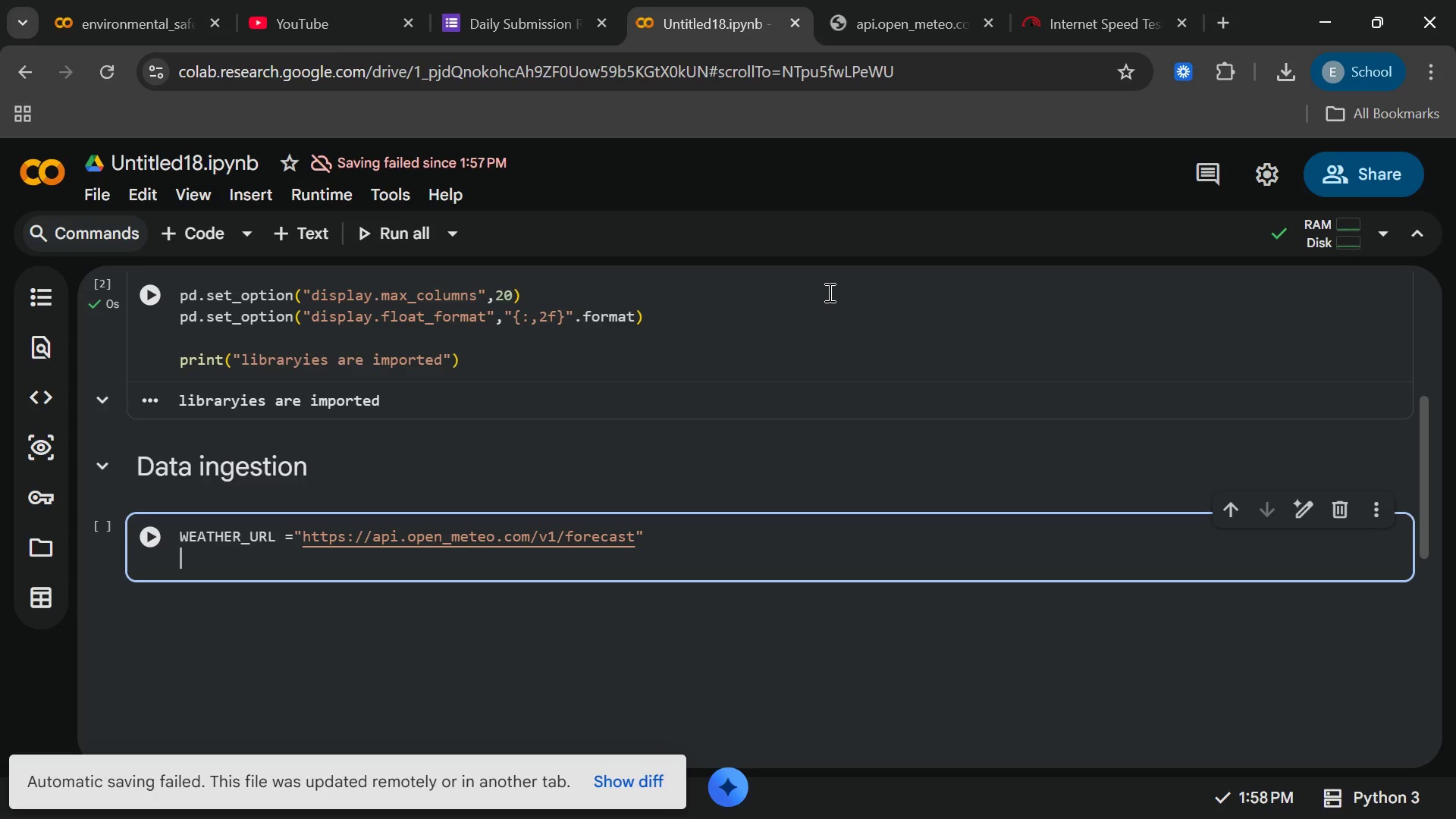 
wait(7.91)
 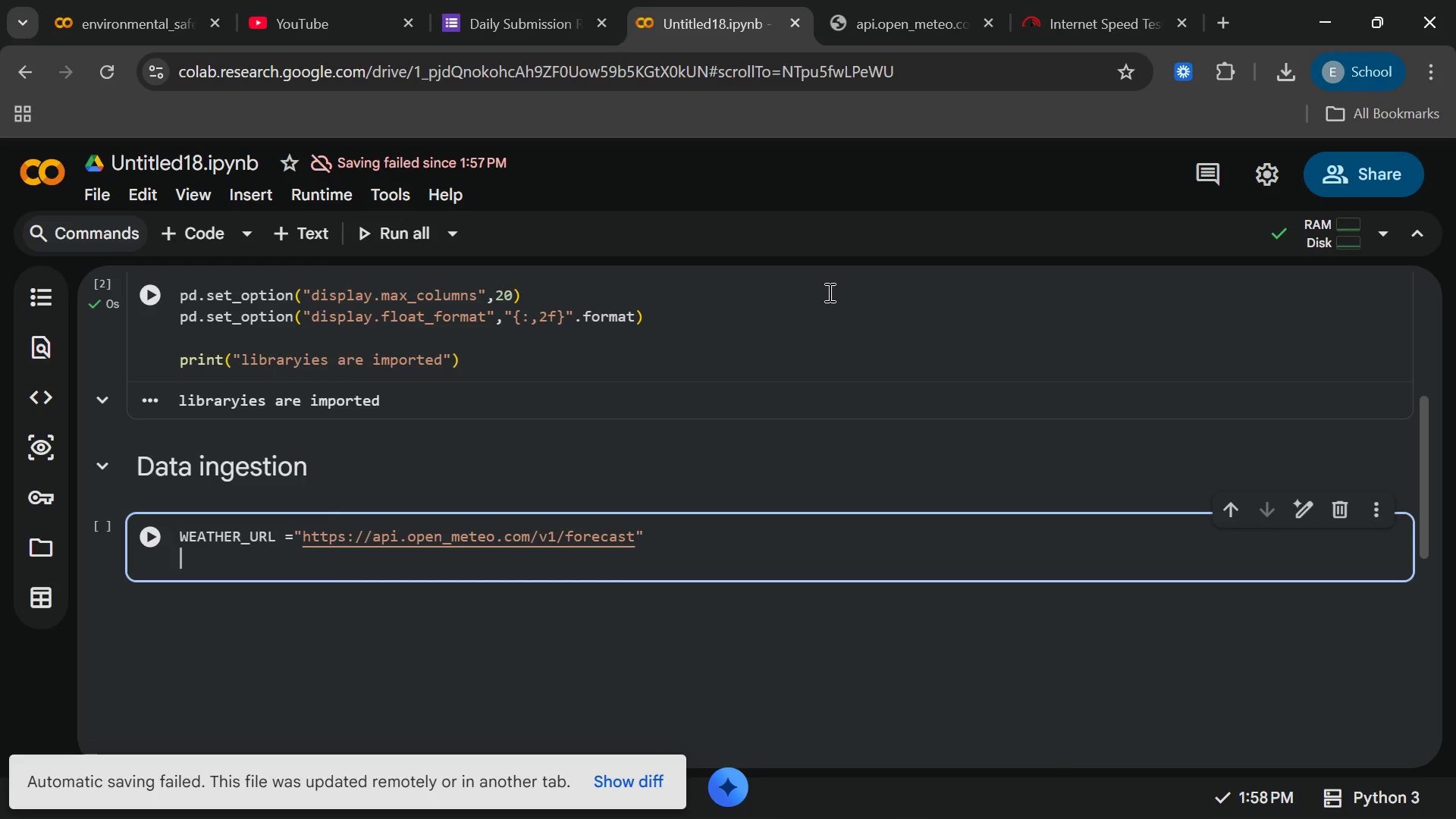 
left_click([1033, 1])
 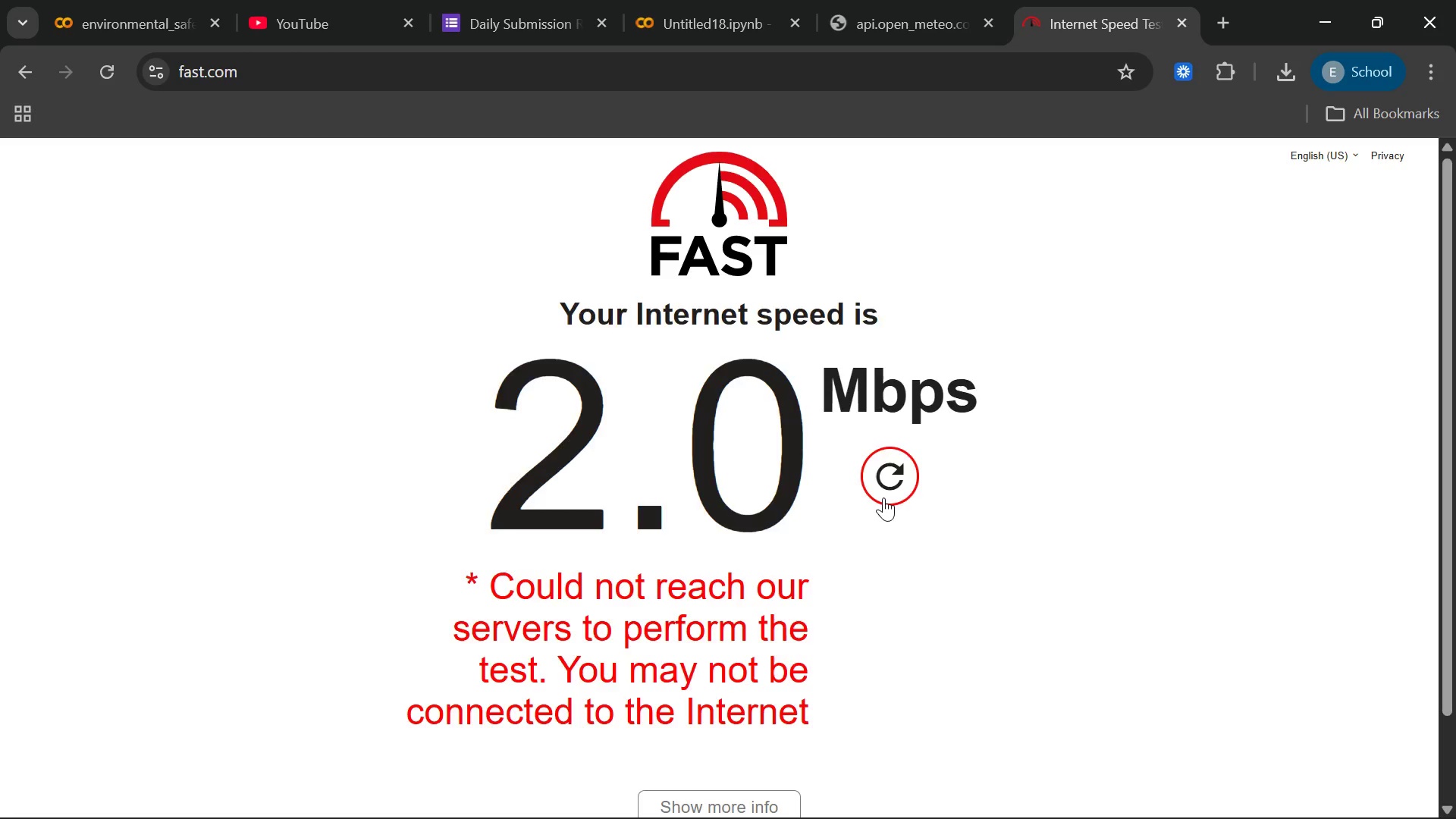 
double_click([883, 497])
 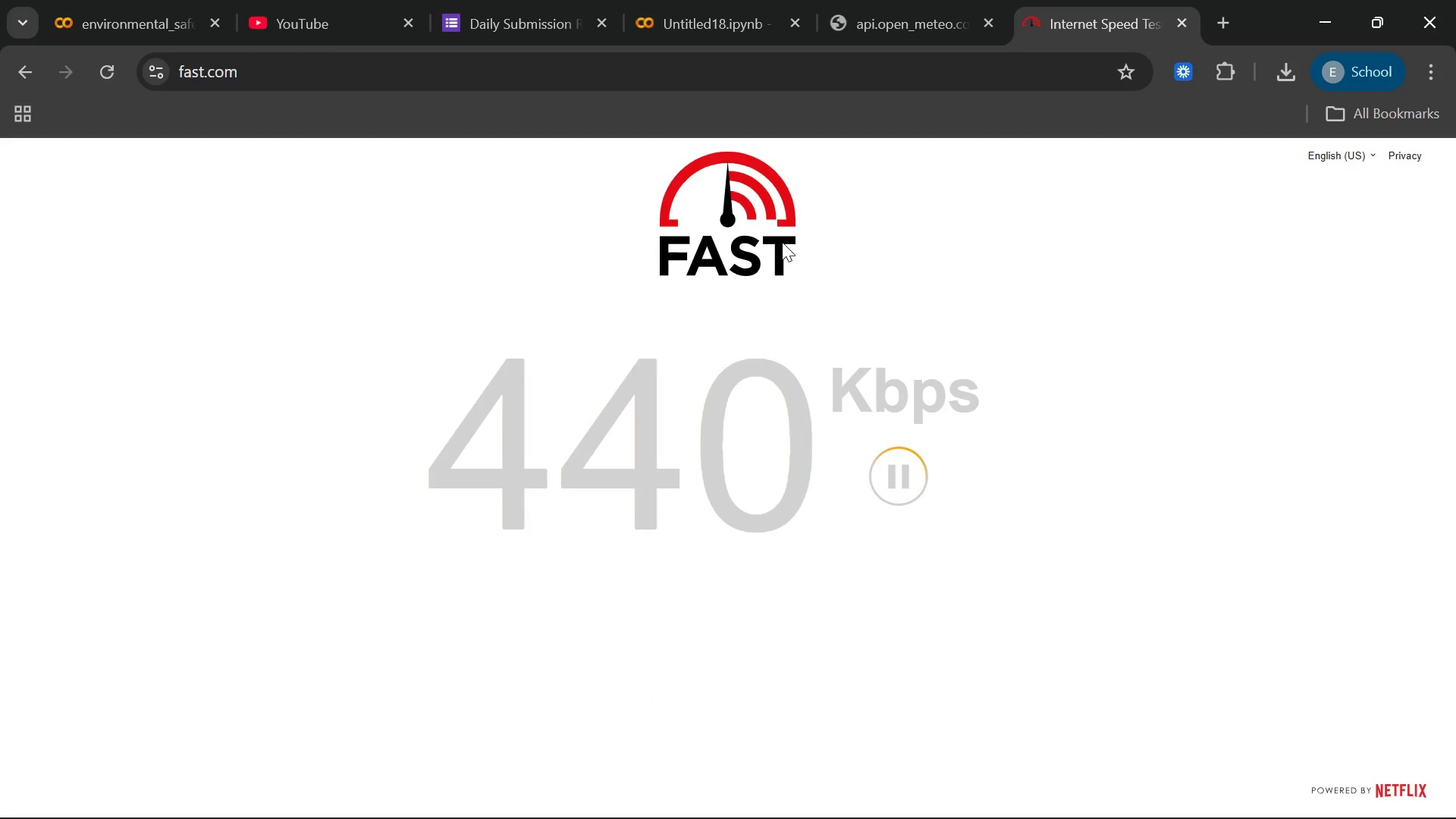 
left_click([873, 0])
 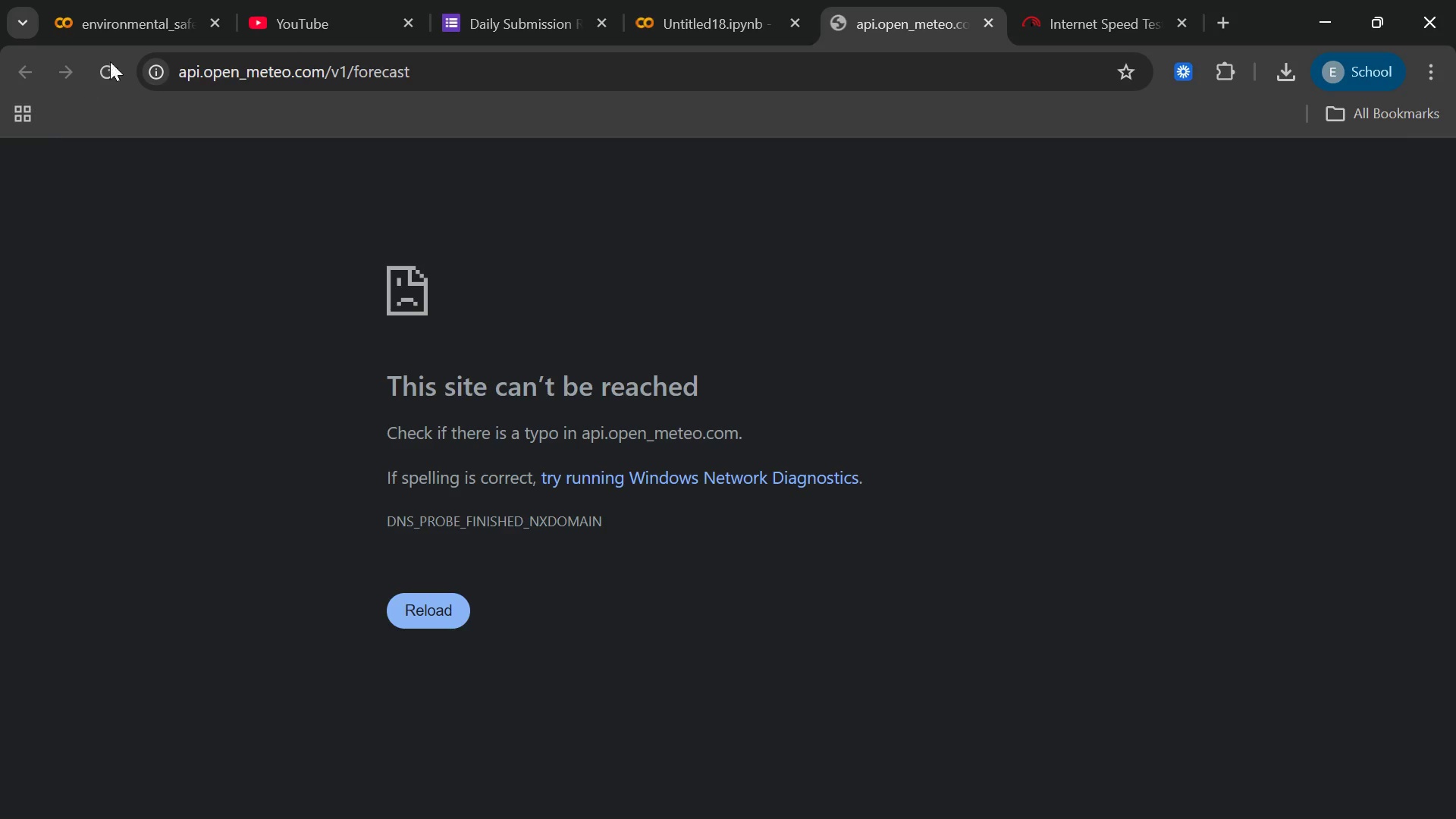 
left_click([122, 58])
 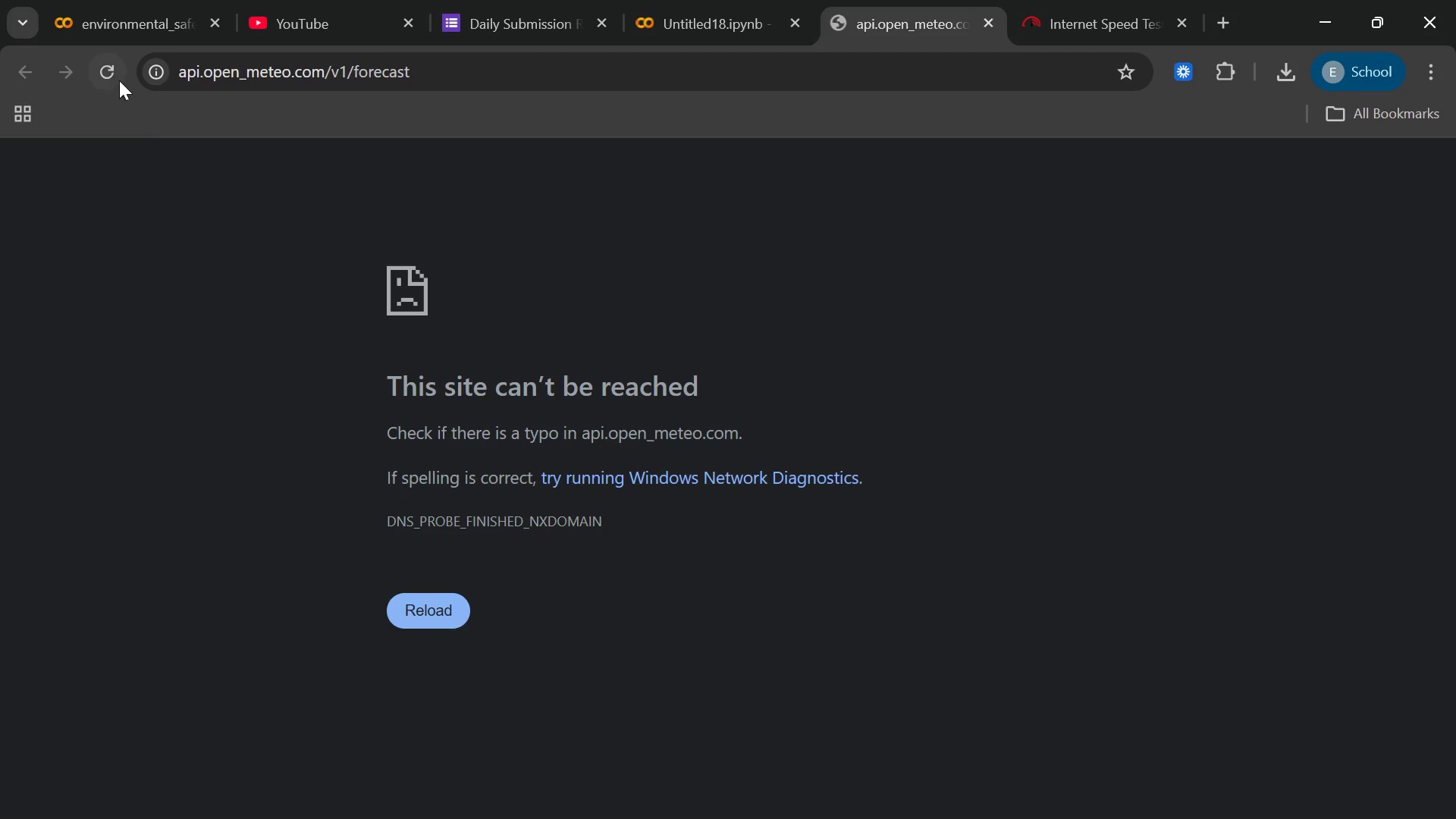 
left_click([119, 80])
 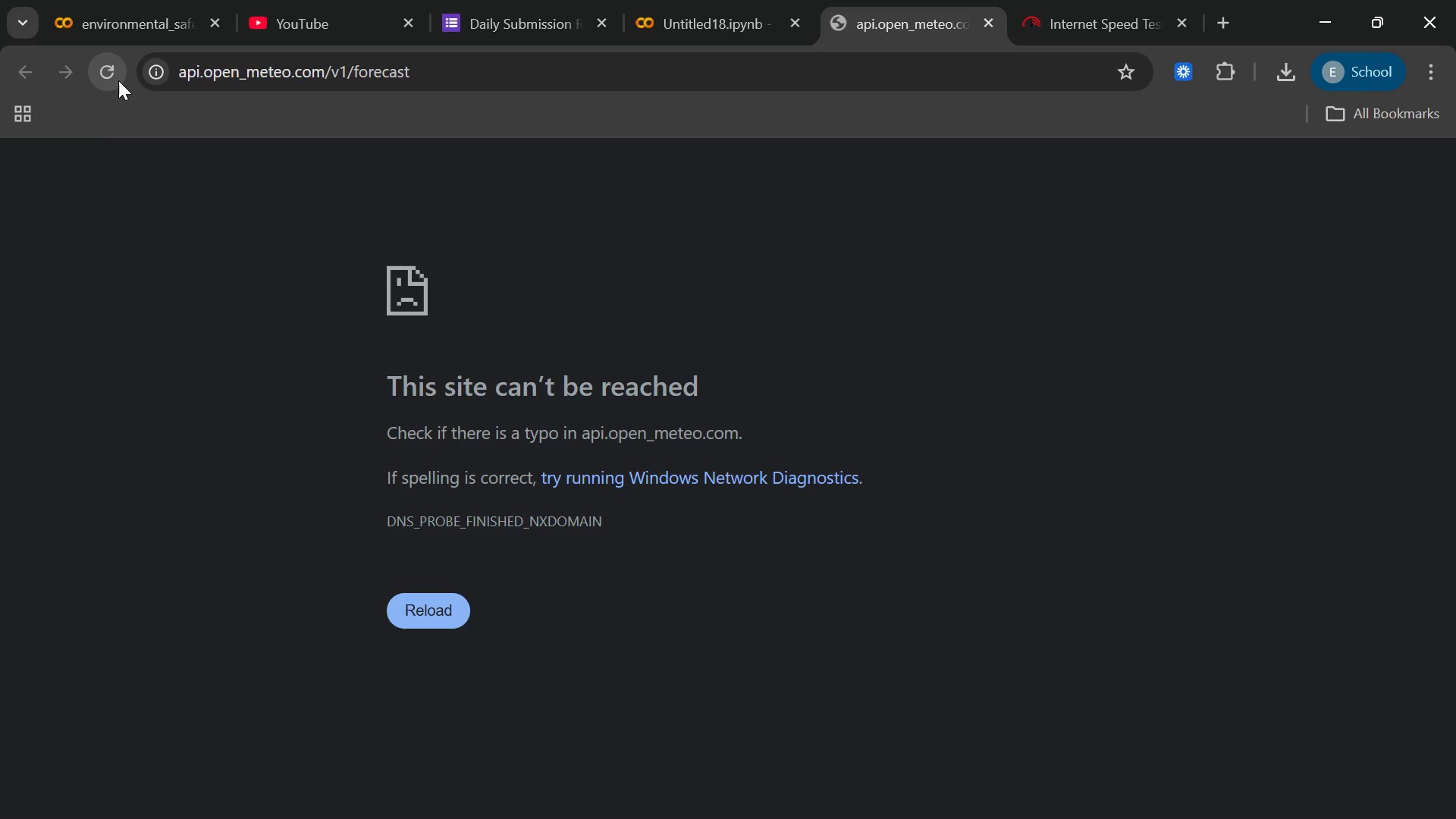 
left_click([118, 80])
 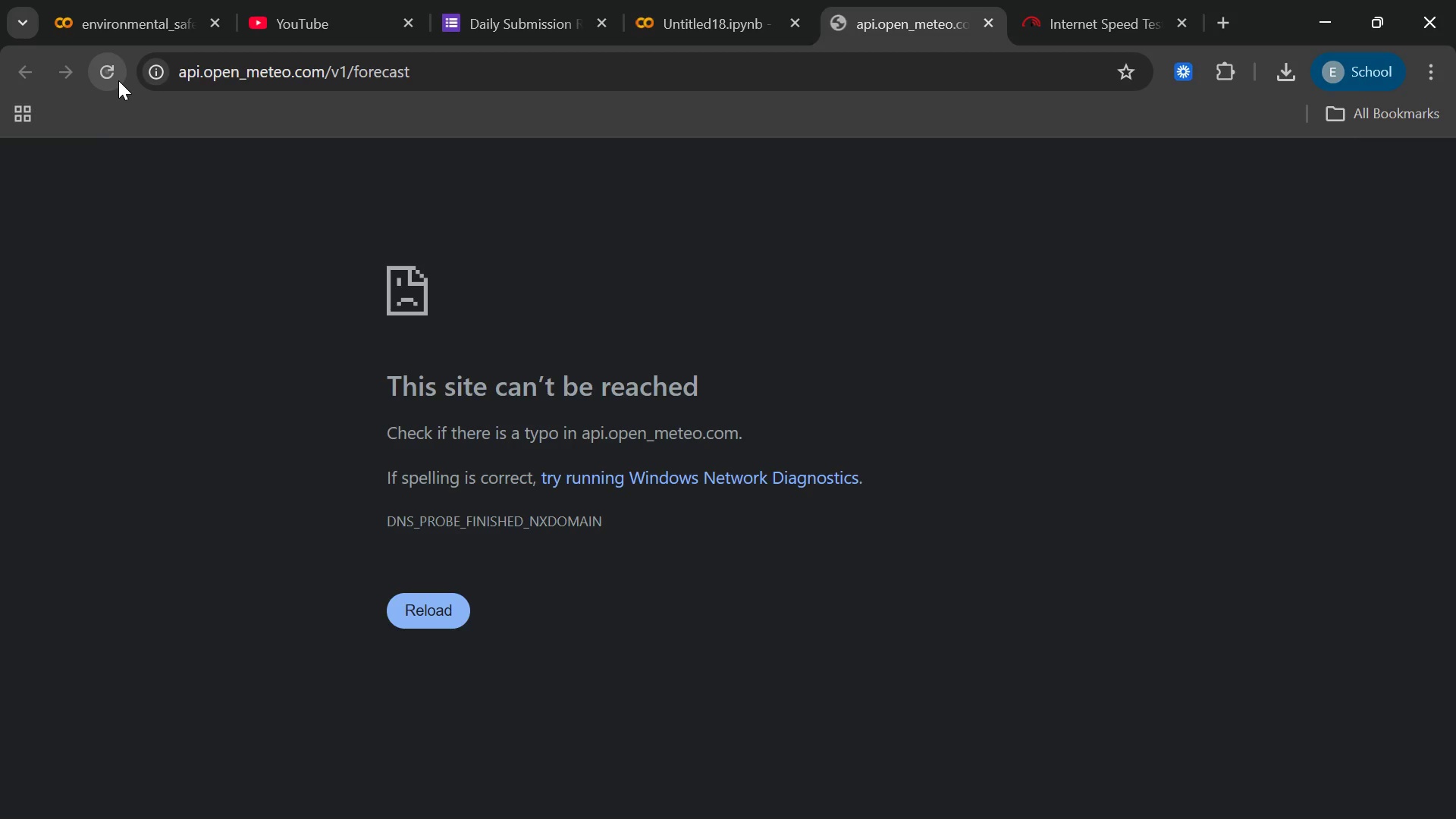 
left_click([118, 80])
 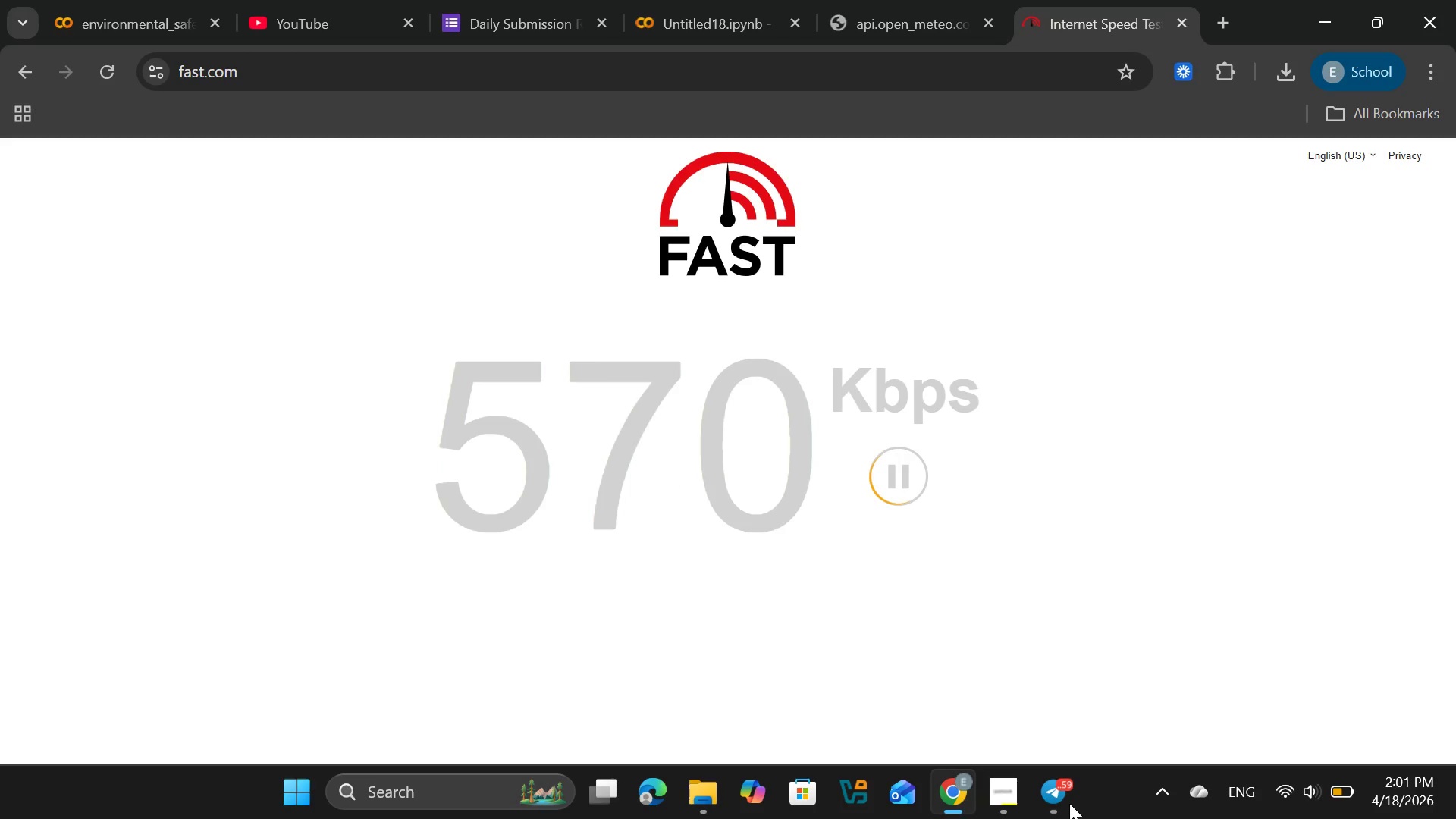 
mouse_move([1236, 762])
 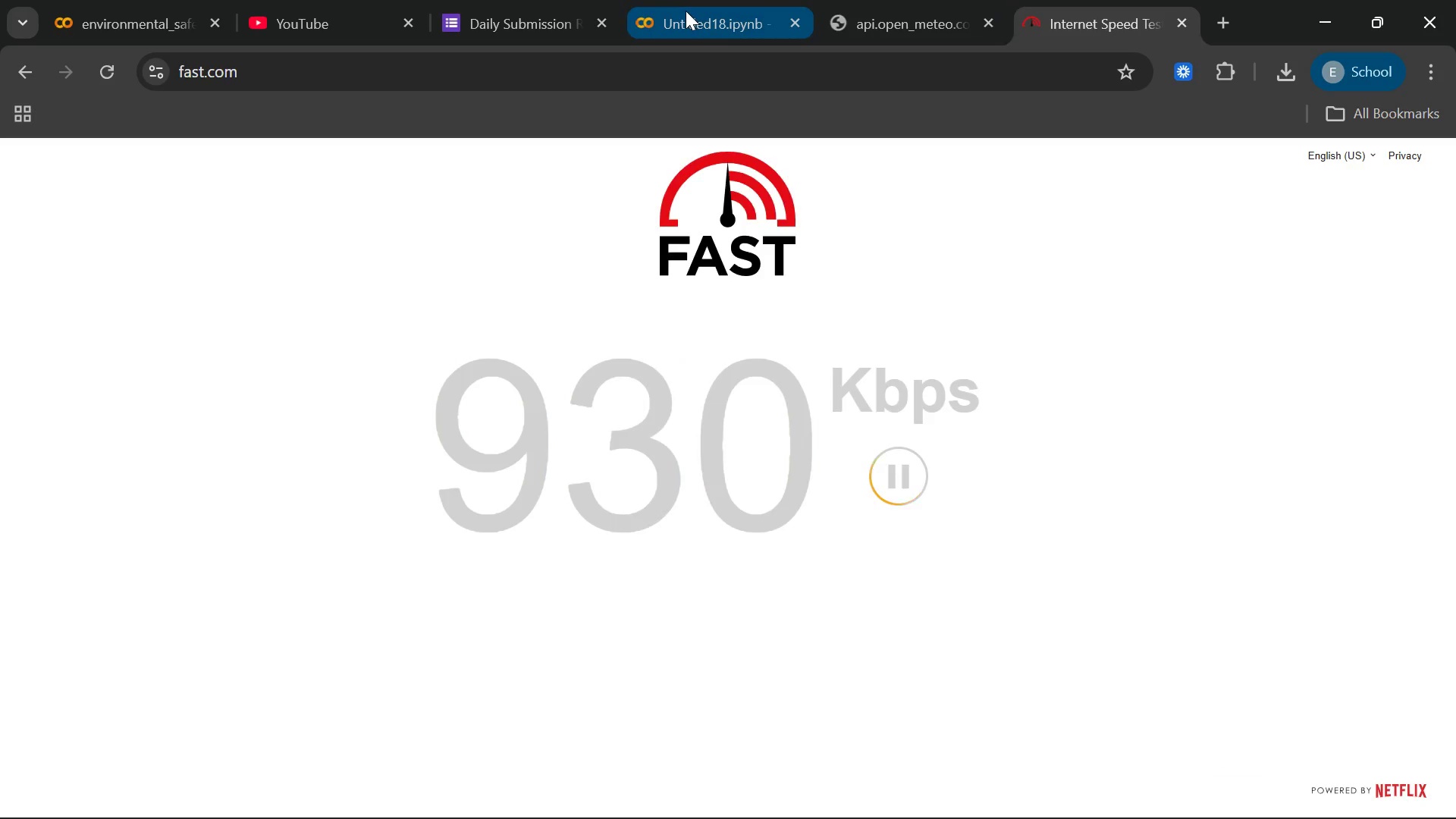 
left_click([686, 11])
 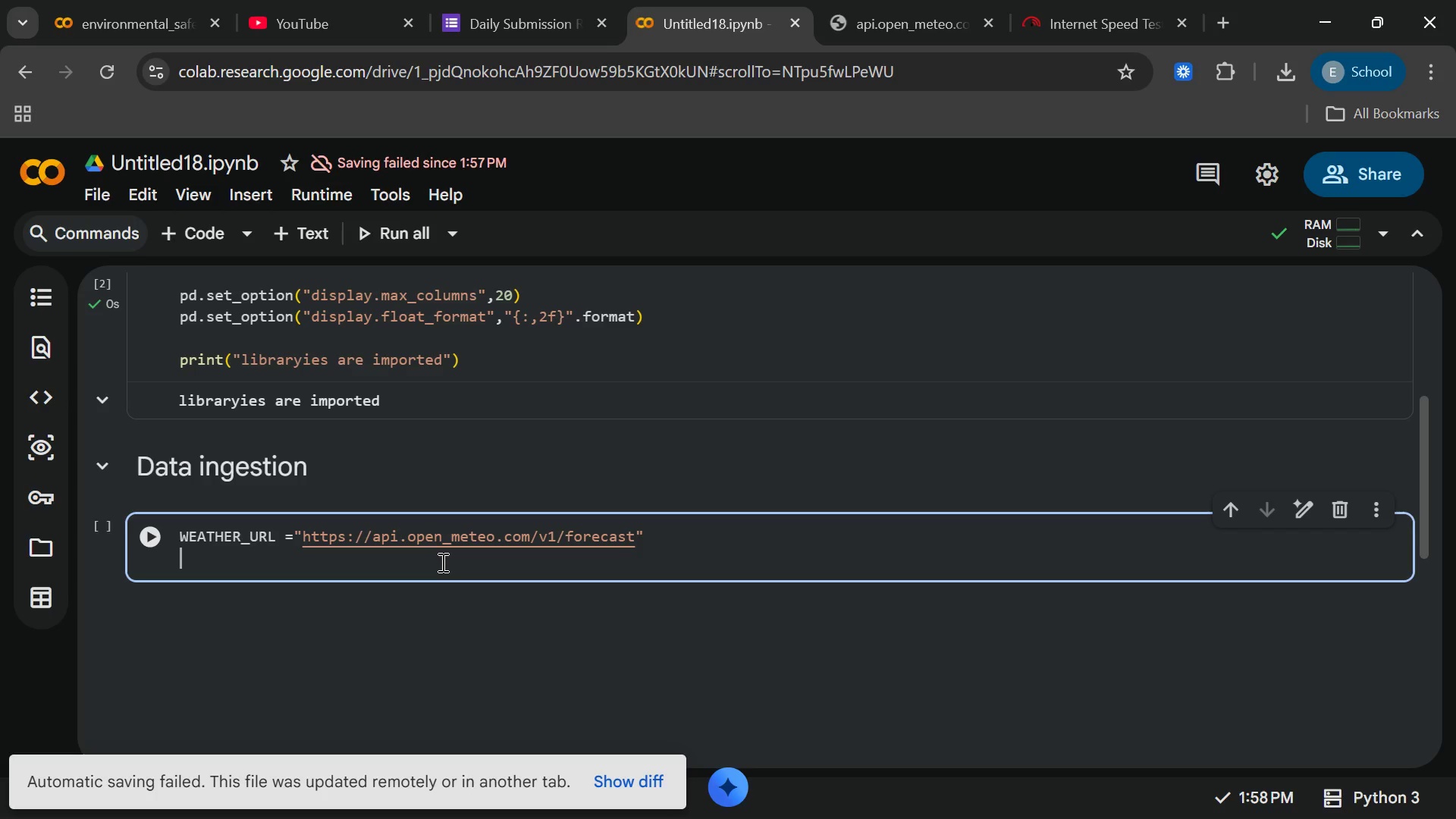 
wait(26.97)
 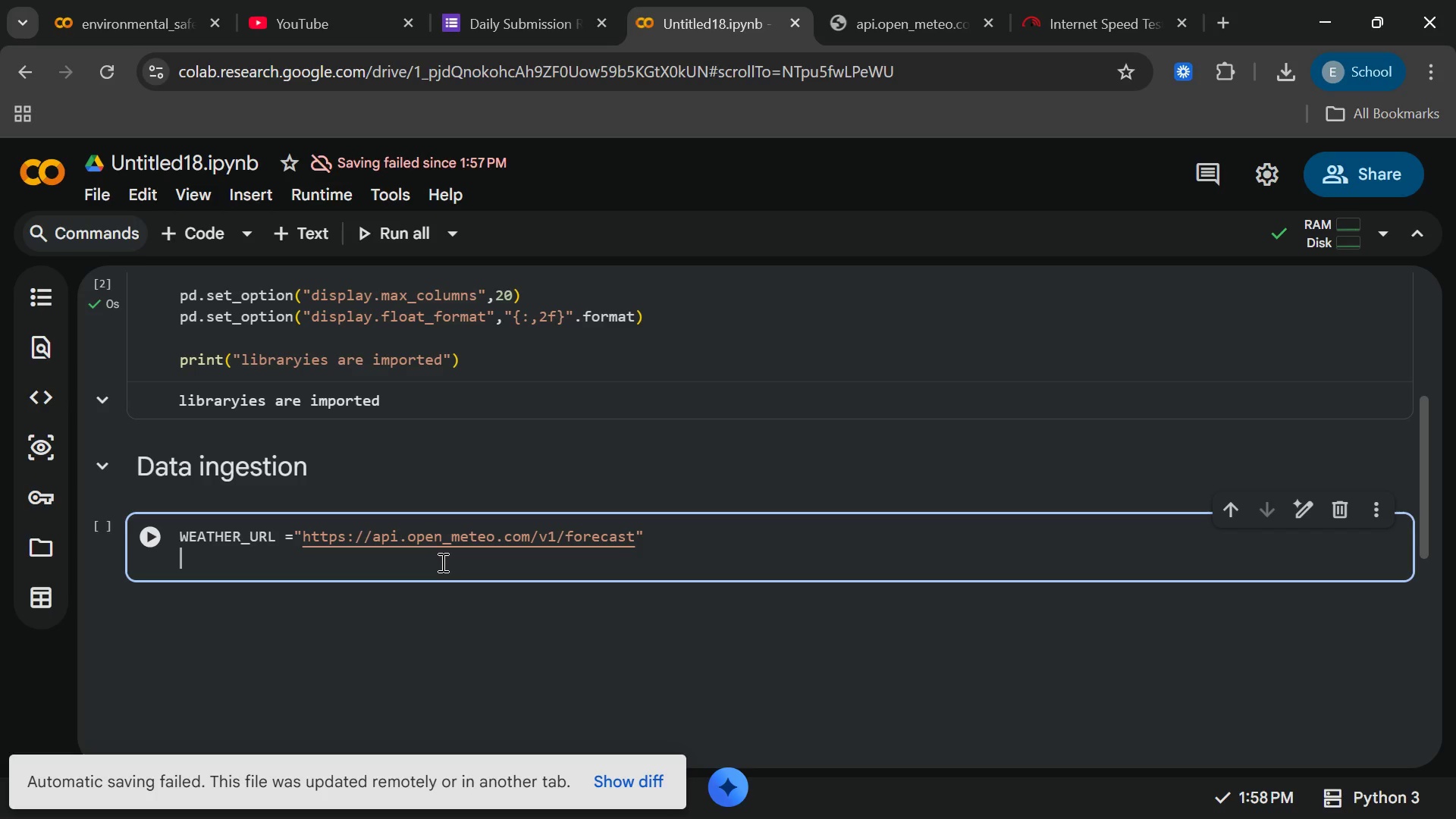 
type(AQI_URL="https://air-qulity)
key(Backspace)
key(Backspace)
key(Backspace)
key(Backspace)
type(a;)
key(Backspace)
type(lity)
 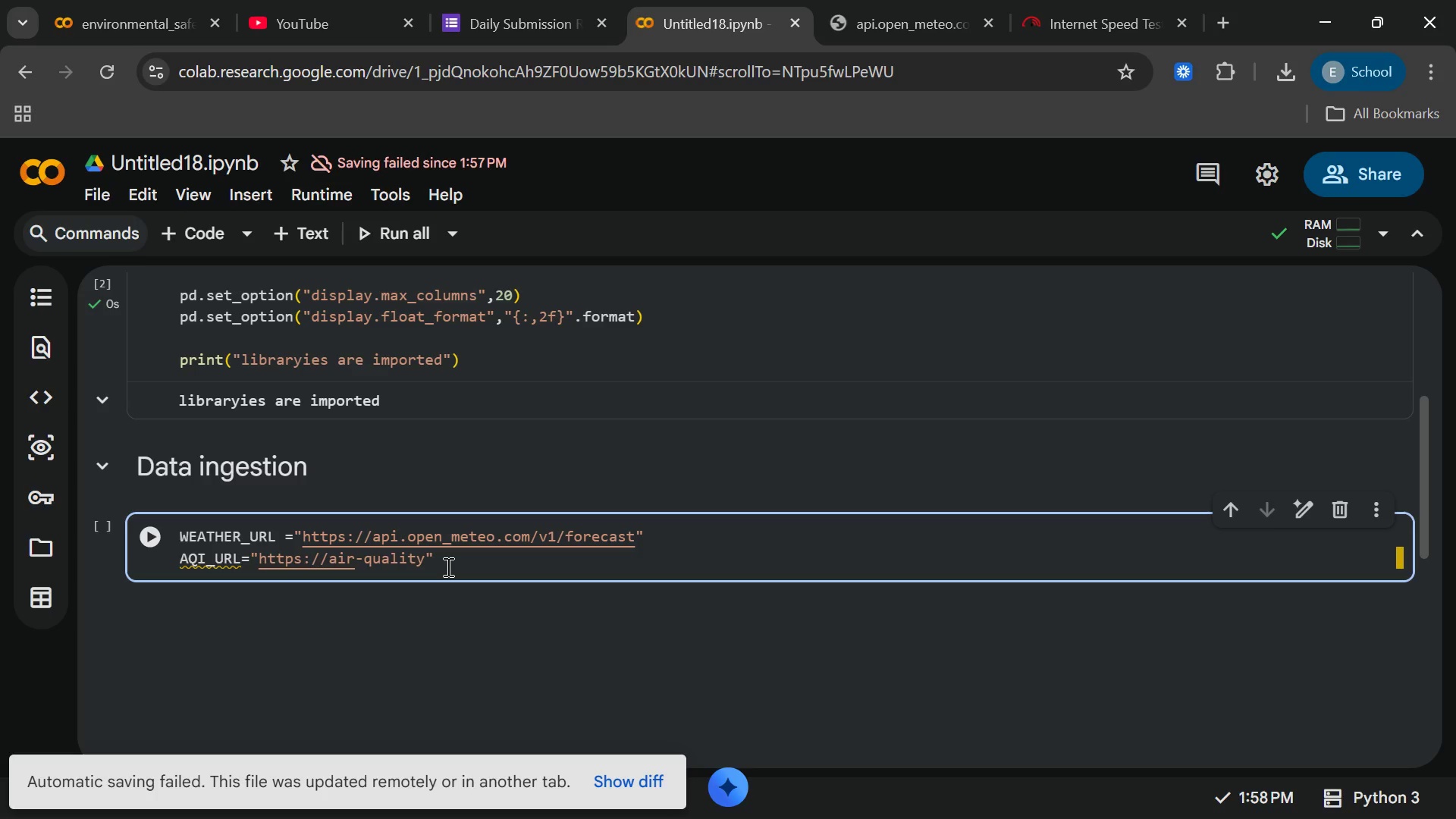 
wait(5.95)
 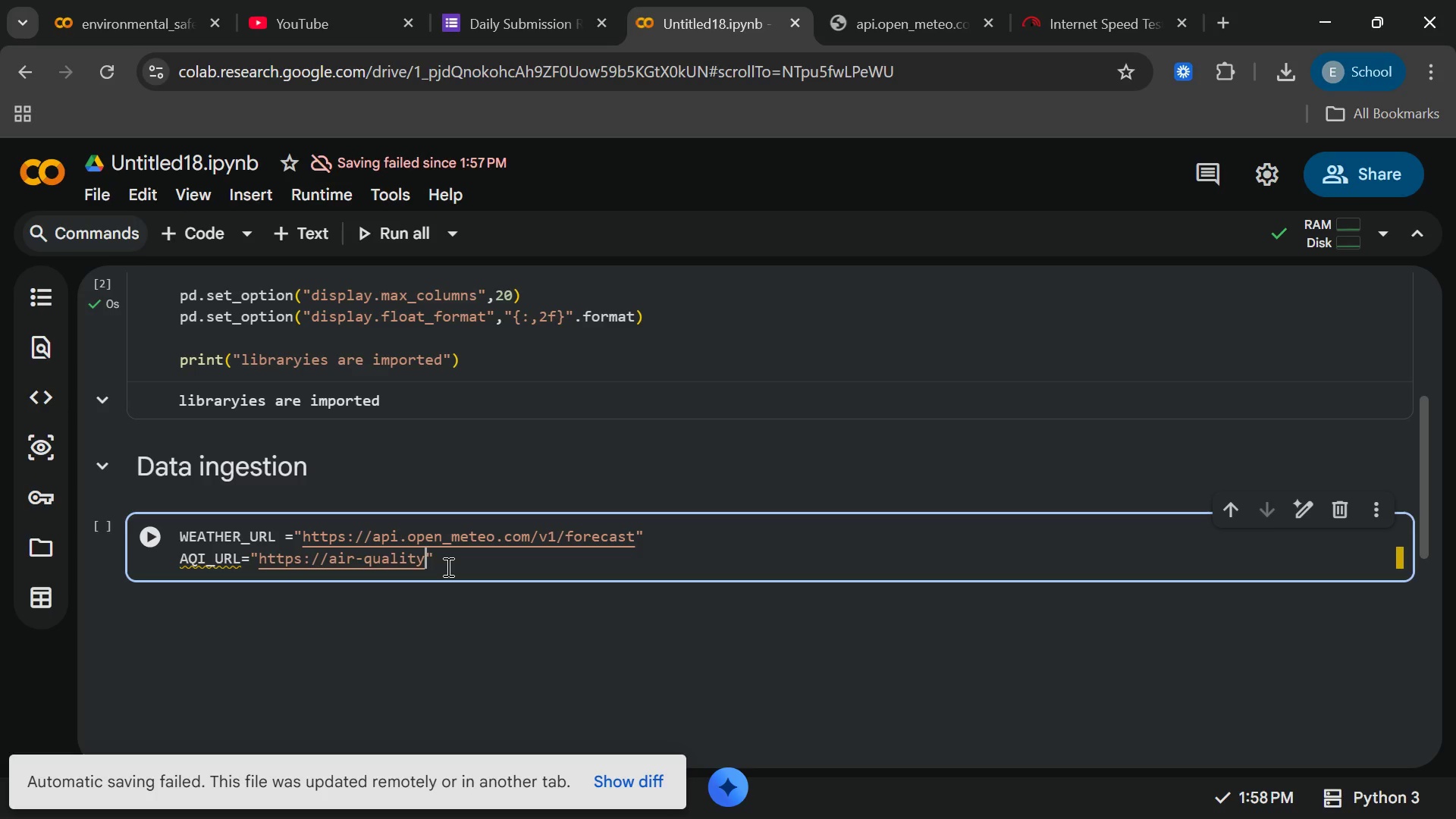 
type(-api.open-meteo.com/v1/air-)
 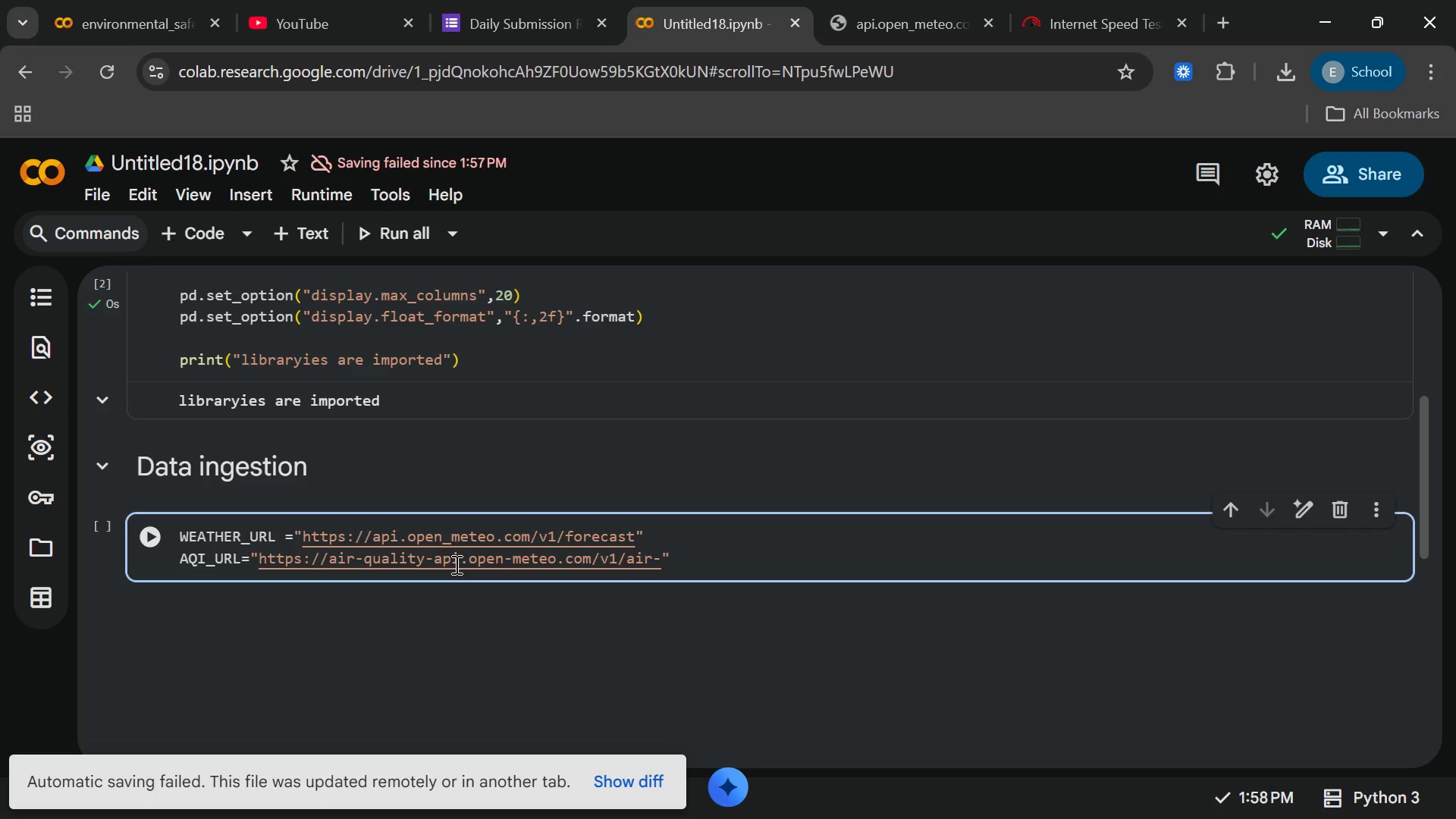 
wait(7.28)
 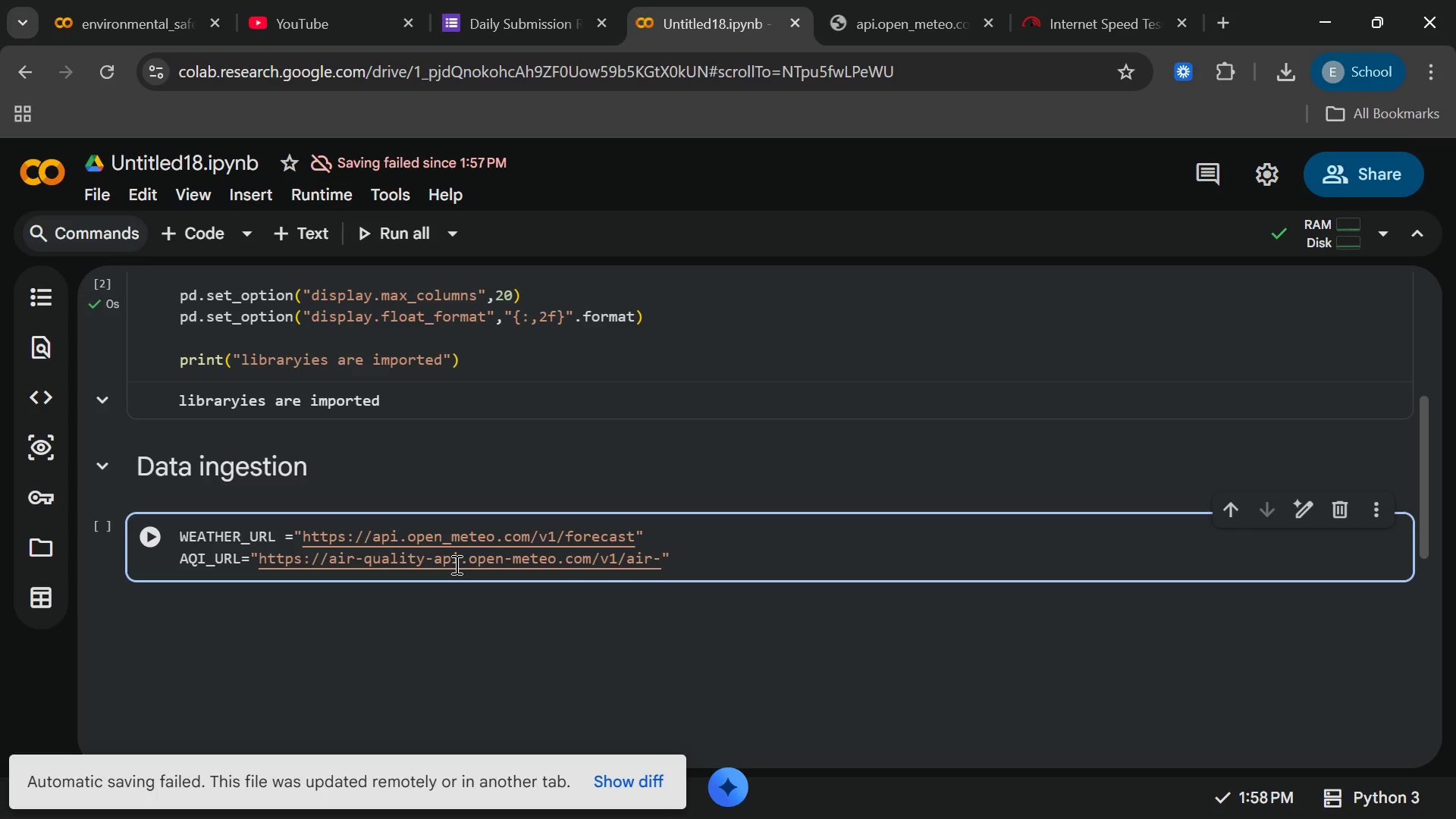 
type(quality)
 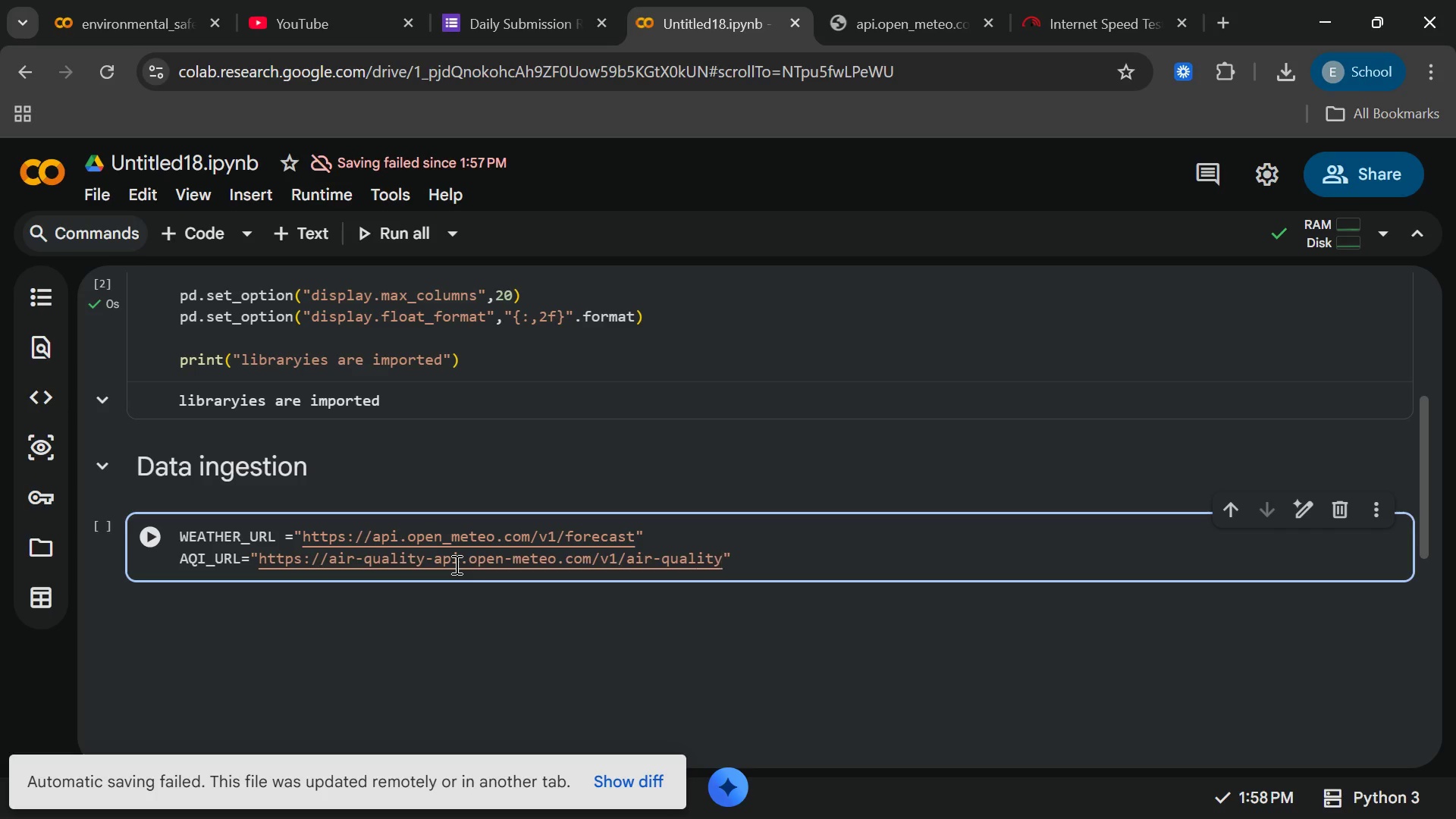 
wait(10.3)
 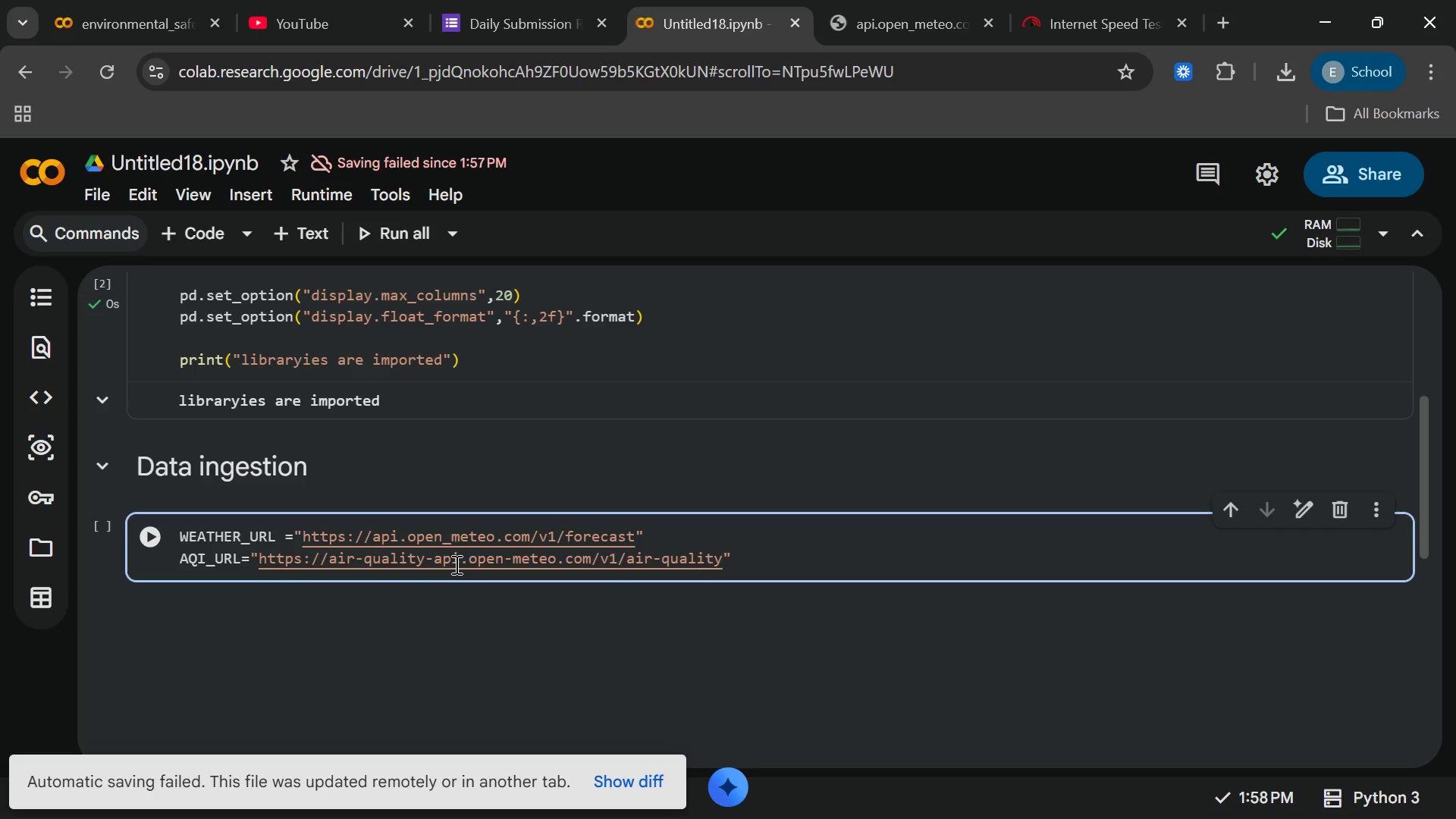 
left_click([733, 554])
 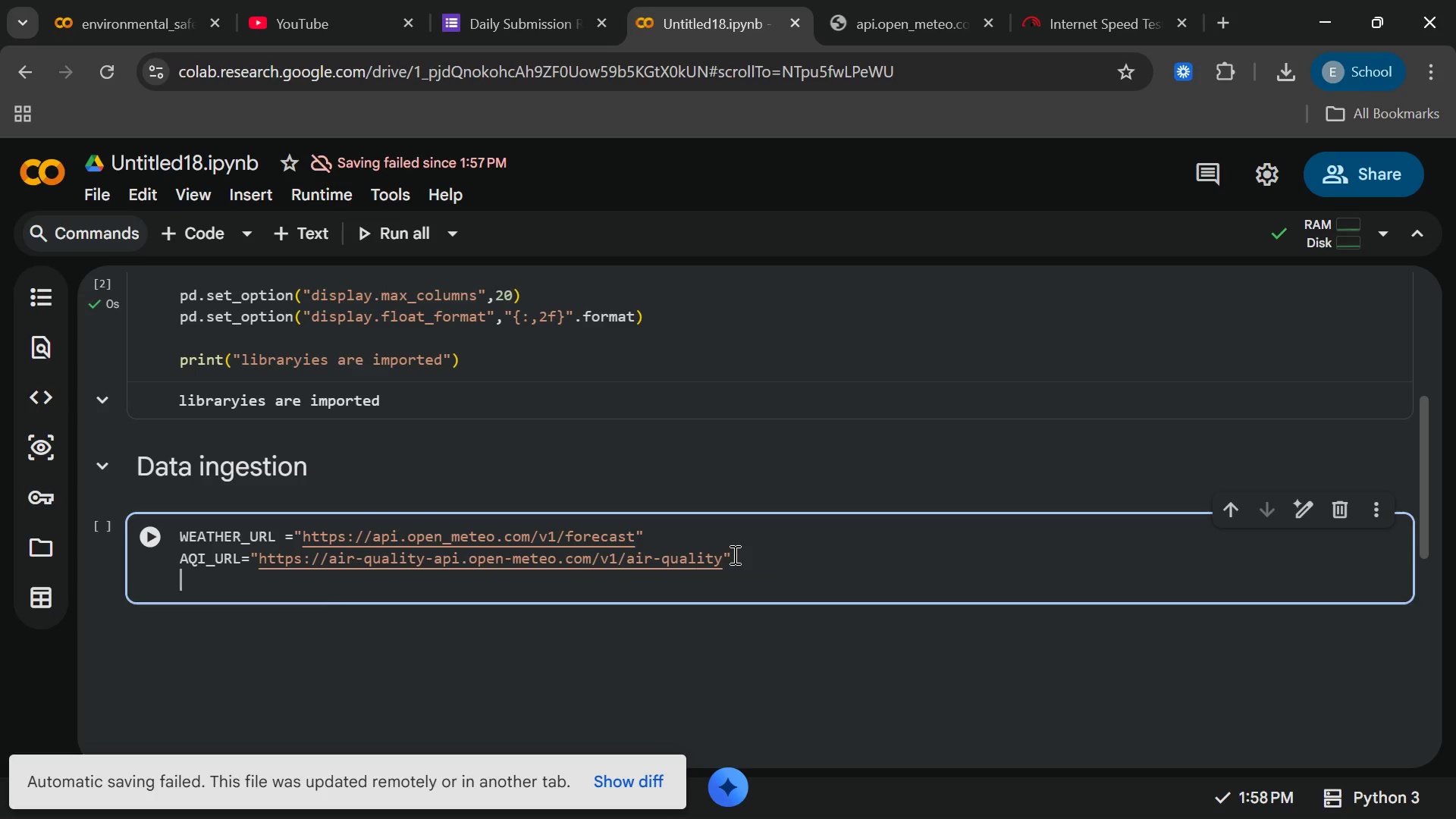 
key(Enter)
 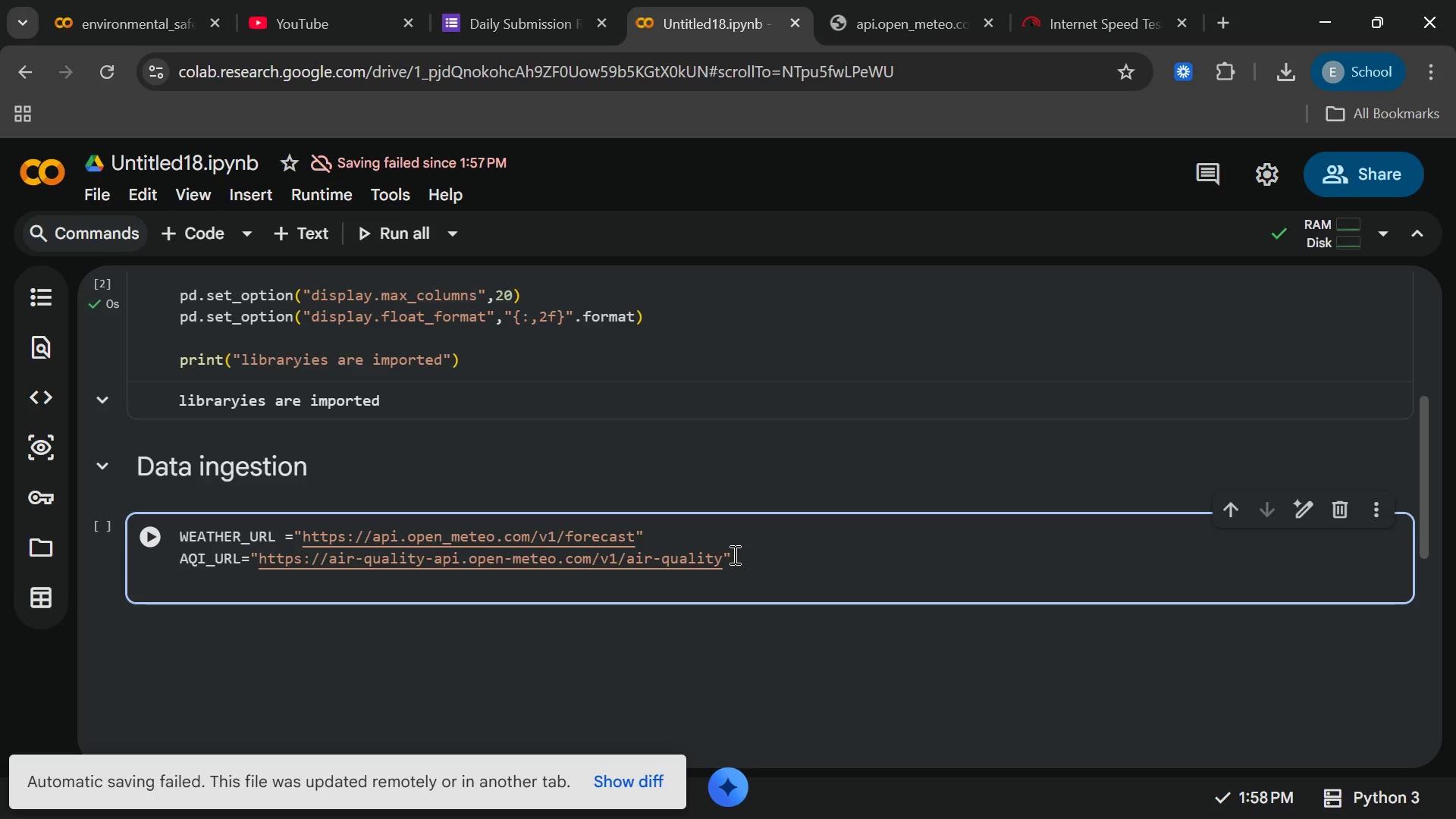 
key(Enter)
 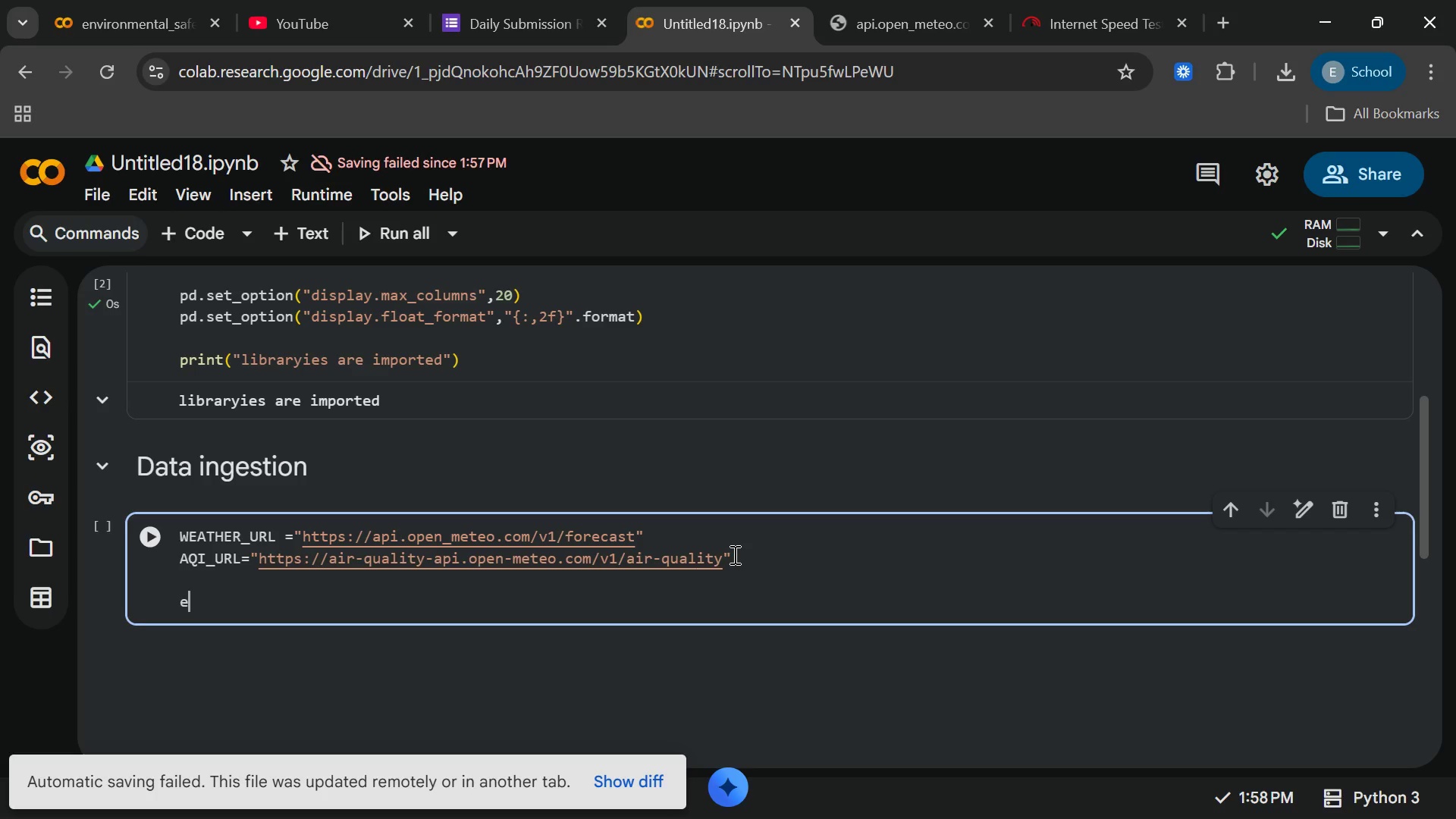 
type(e)
key(Backspace)
type(dde)
key(Backspace)
key(Backspace)
type(ef ti)
key(Backspace)
type(o_)
 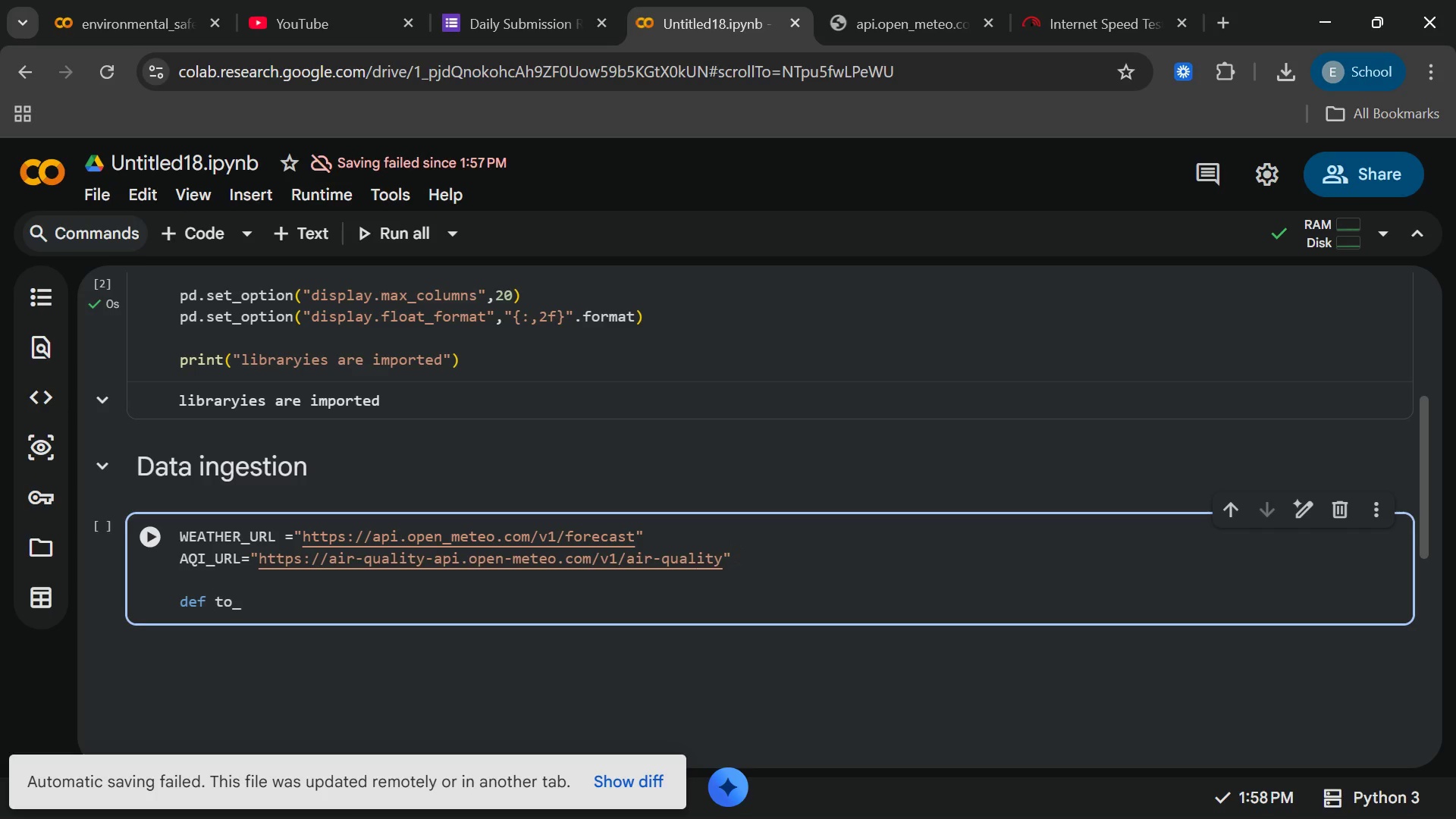 
double_click([1006, 807])
 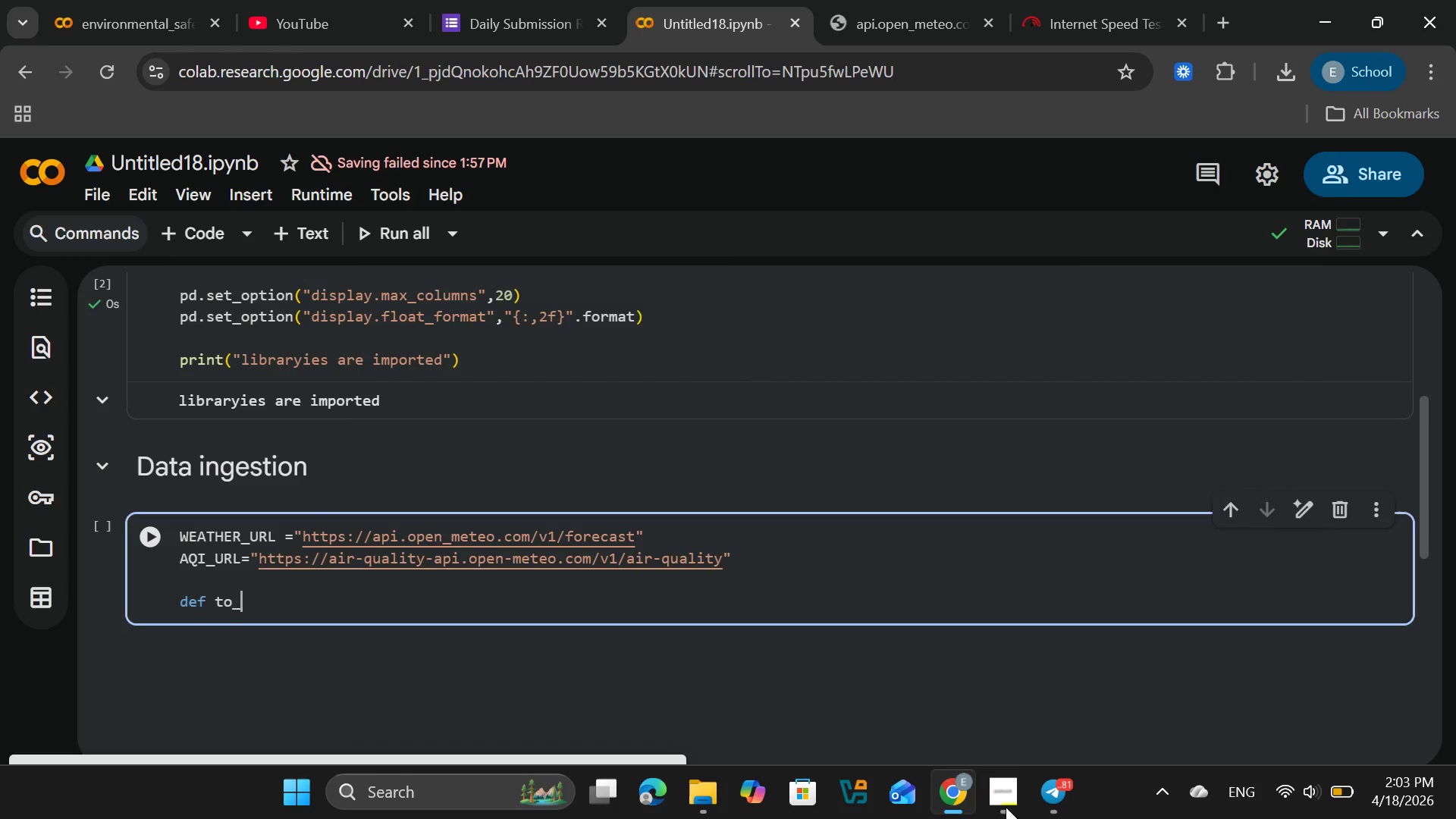 
left_click([1006, 807])